 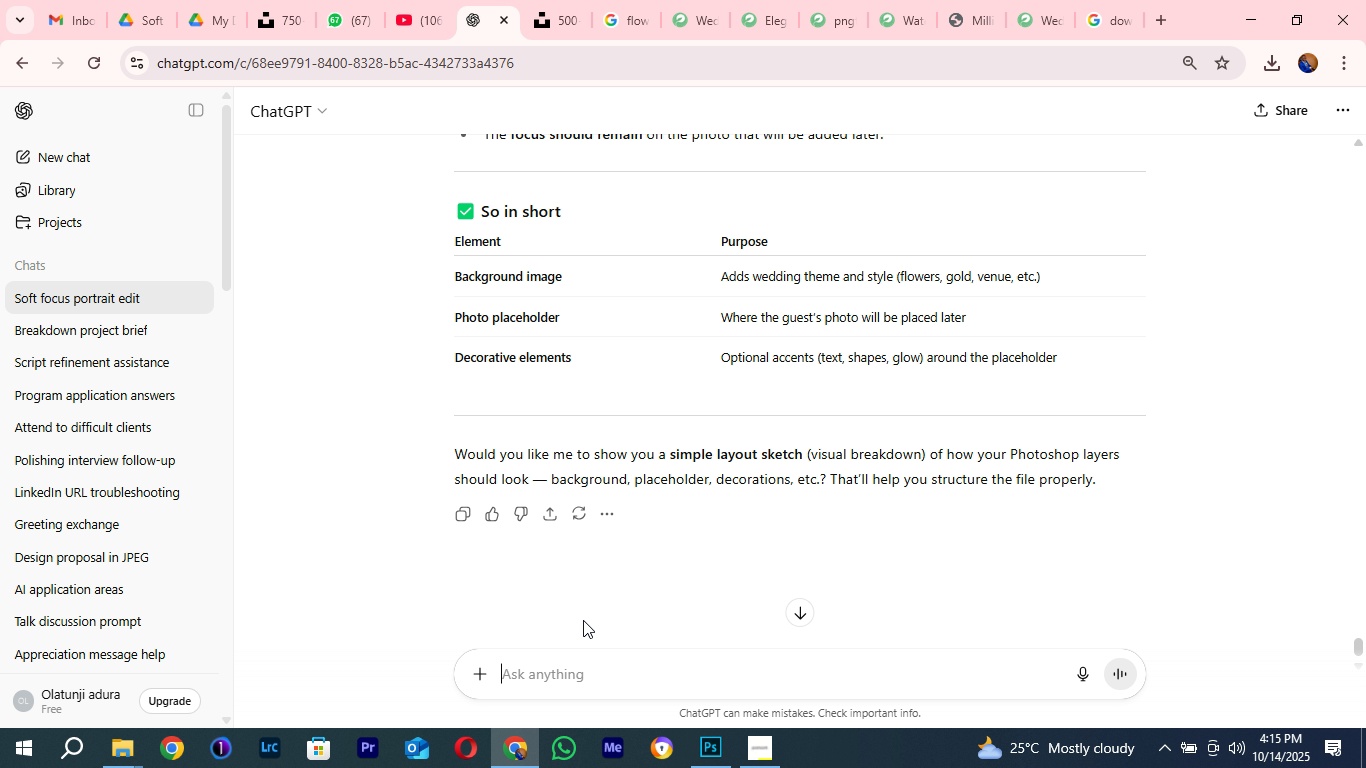 
left_click([540, 677])
 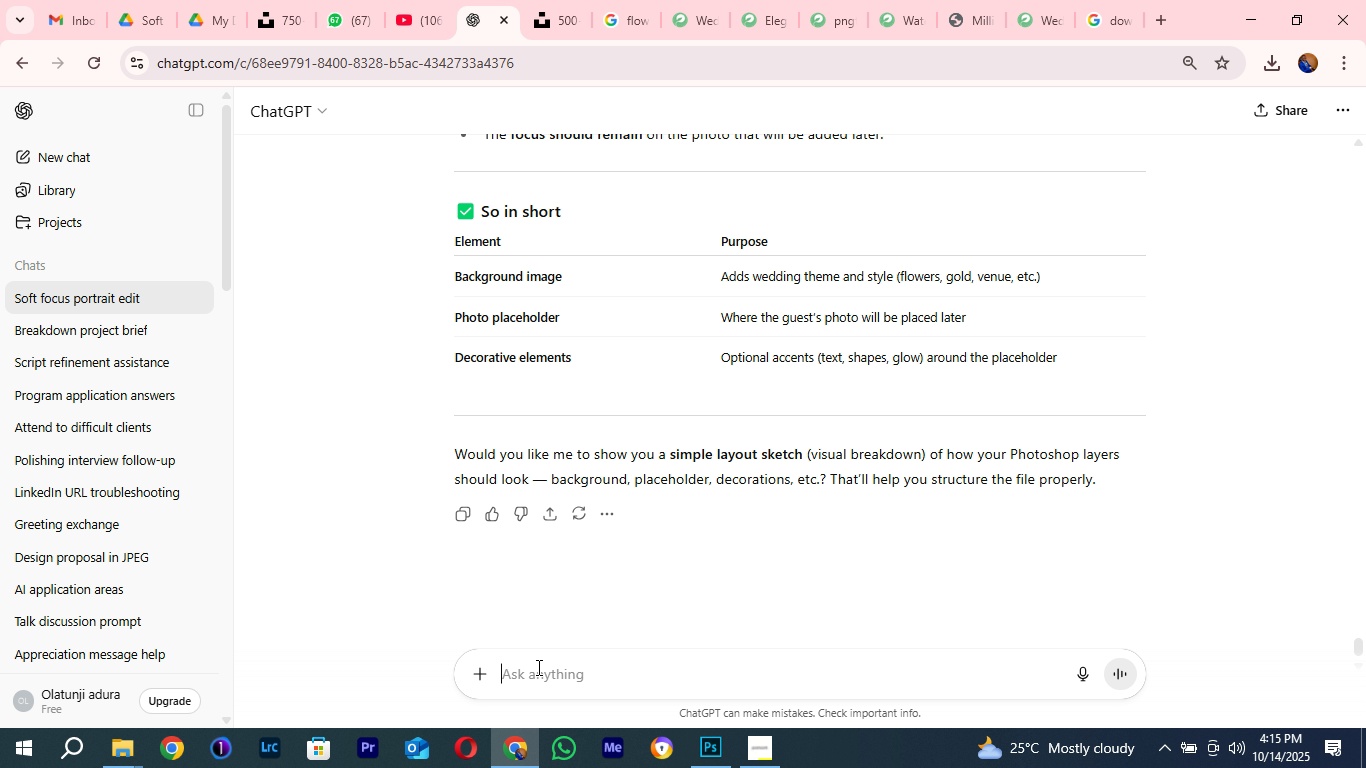 
type(so if )
 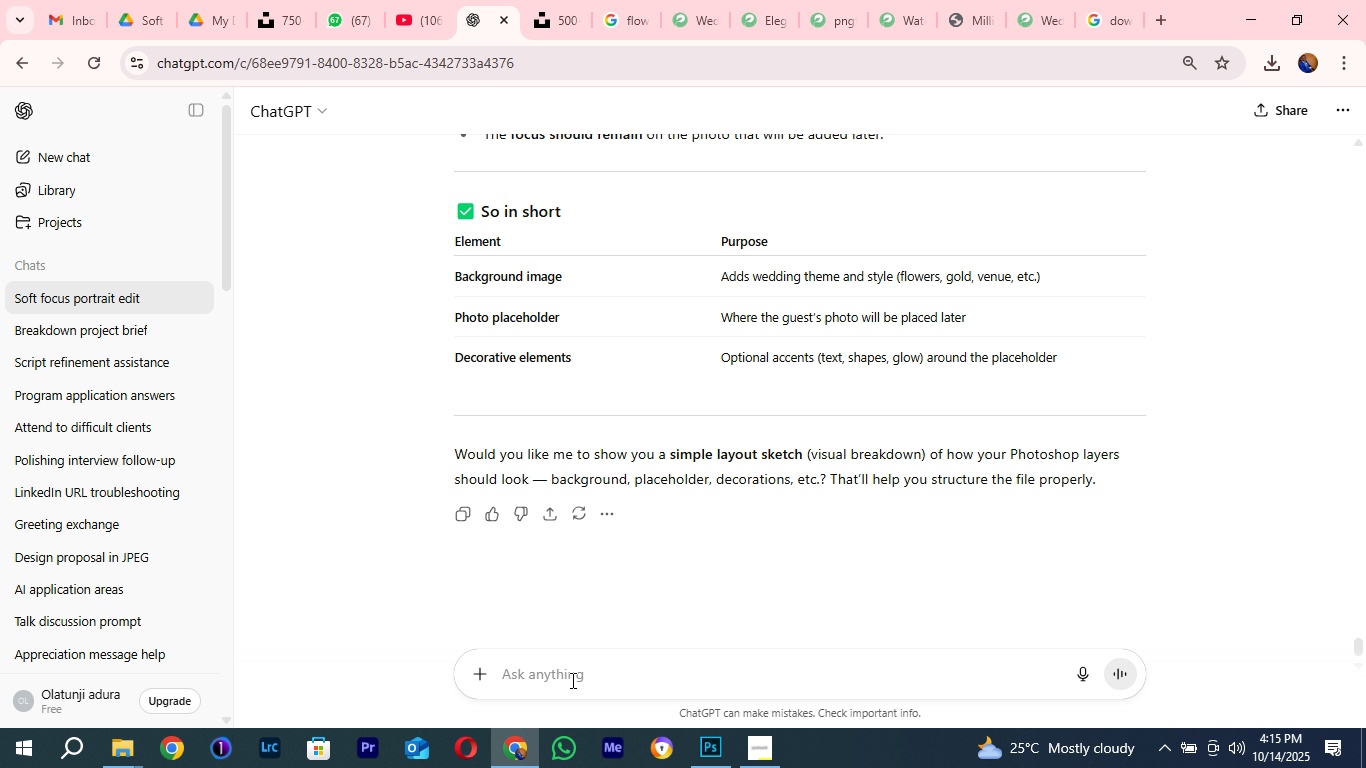 
wait(7.15)
 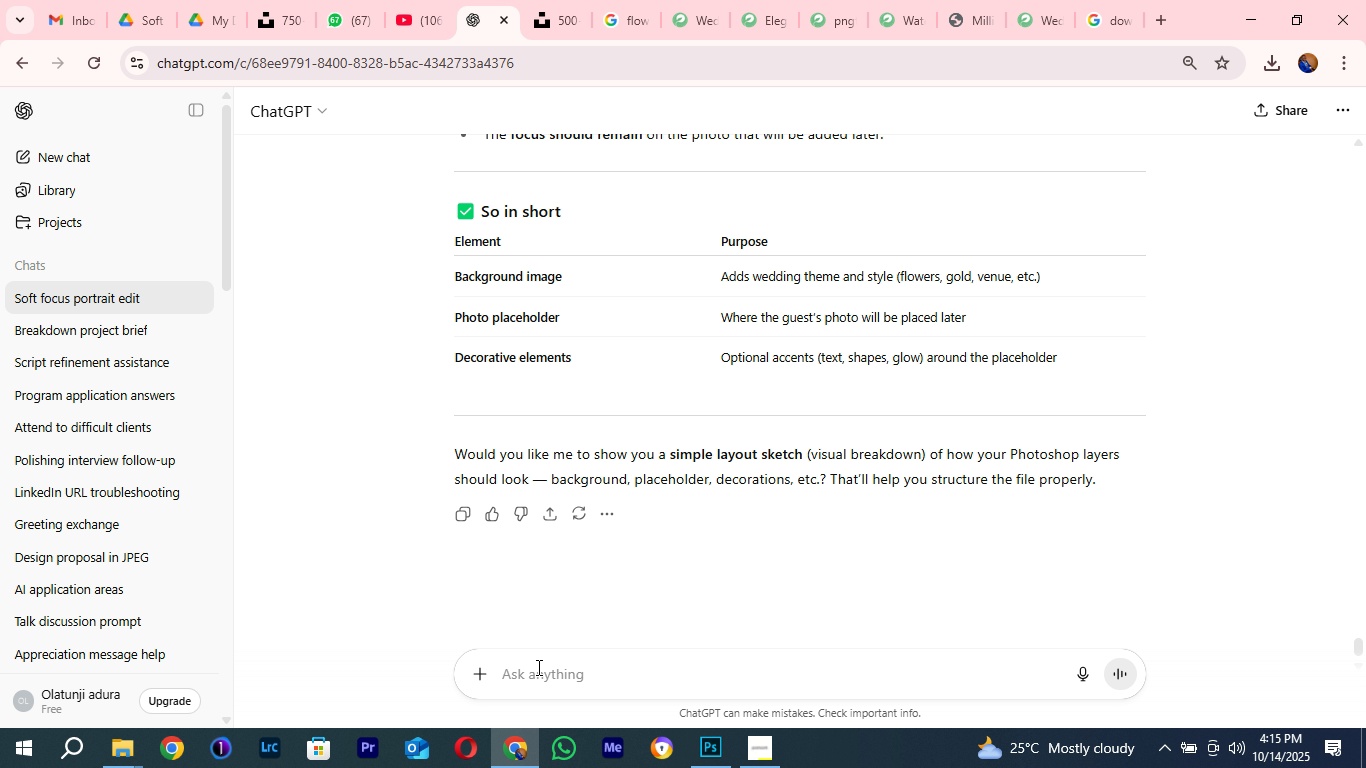 
left_click([543, 680])
 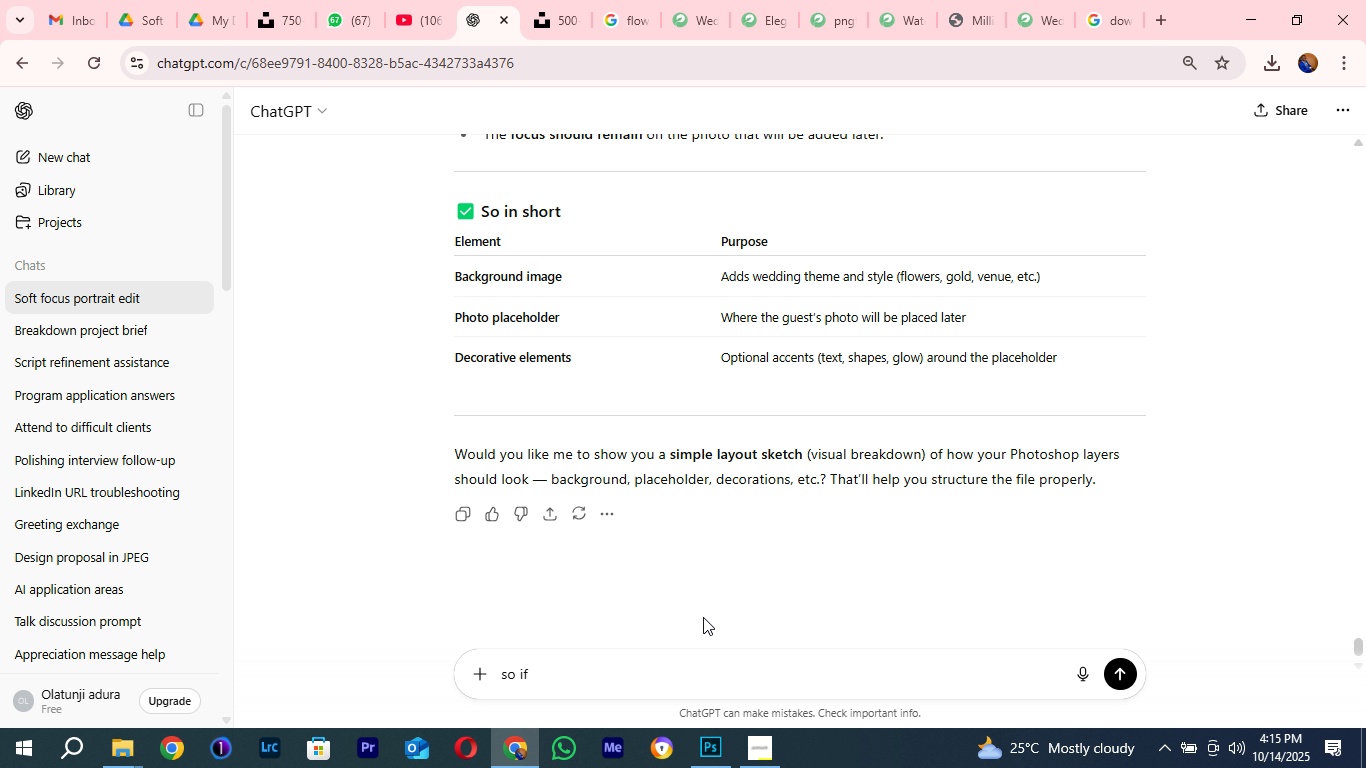 
type(i want to save the png should i use it)
key(Backspace)
key(Backspace)
type(save i as rasn)
key(Backspace)
key(Backspace)
type(nsparent bacground or i shol)
key(Backspace)
key(Backspace)
type(ould just d)
key(Backspace)
type(save wiy)
key(Backspace)
type(th the oucture )
key(Backspace)
key(Backspace)
key(Backspace)
key(Backspace)
key(Backspace)
key(Backspace)
key(Backspace)
key(Backspace)
type(picture and put png)
 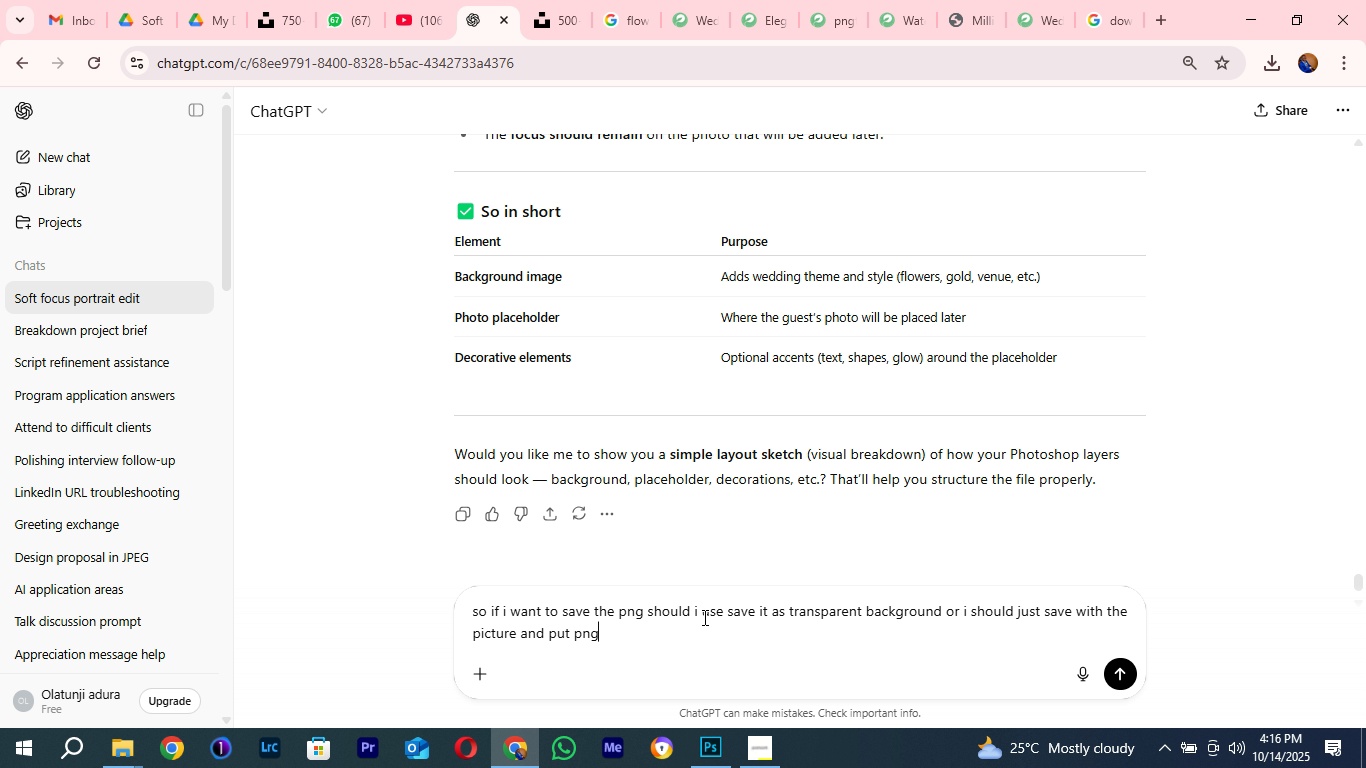 
key(Enter)
 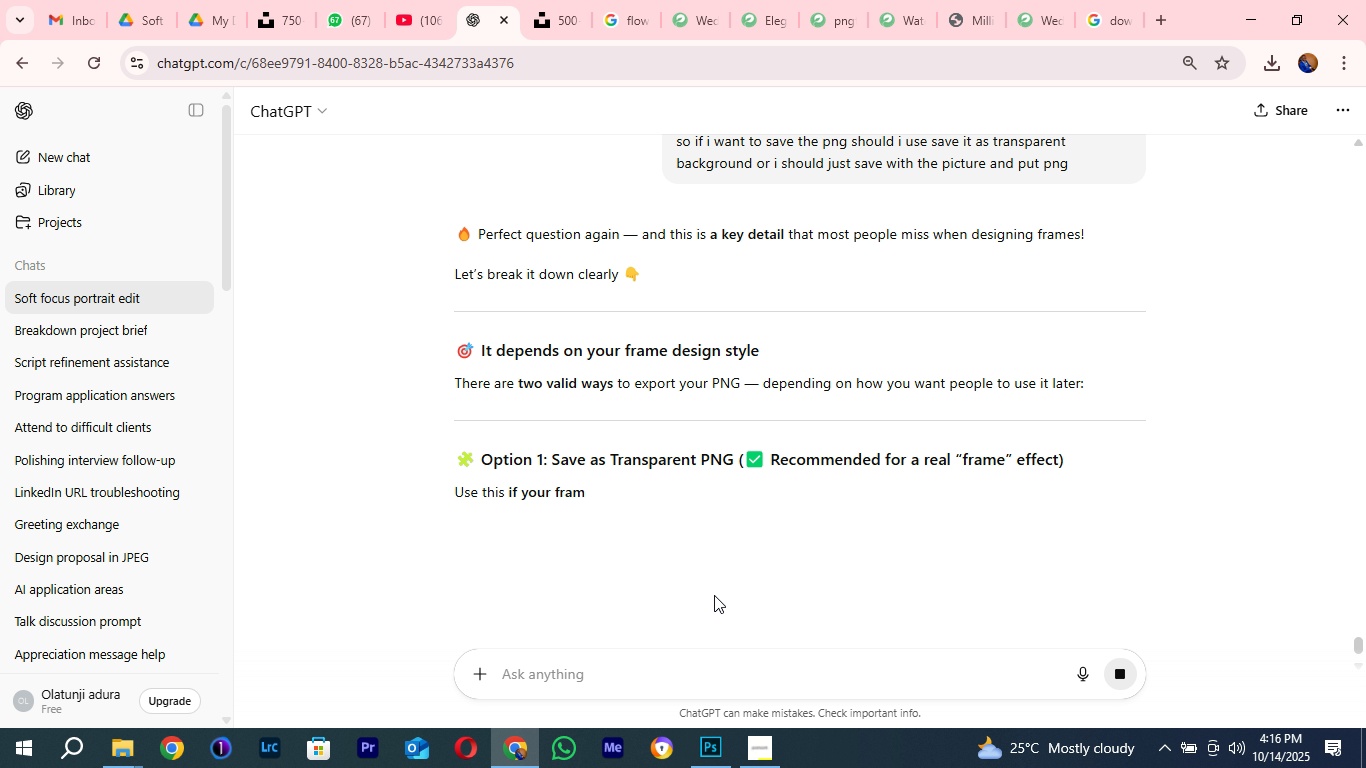 
wait(10.43)
 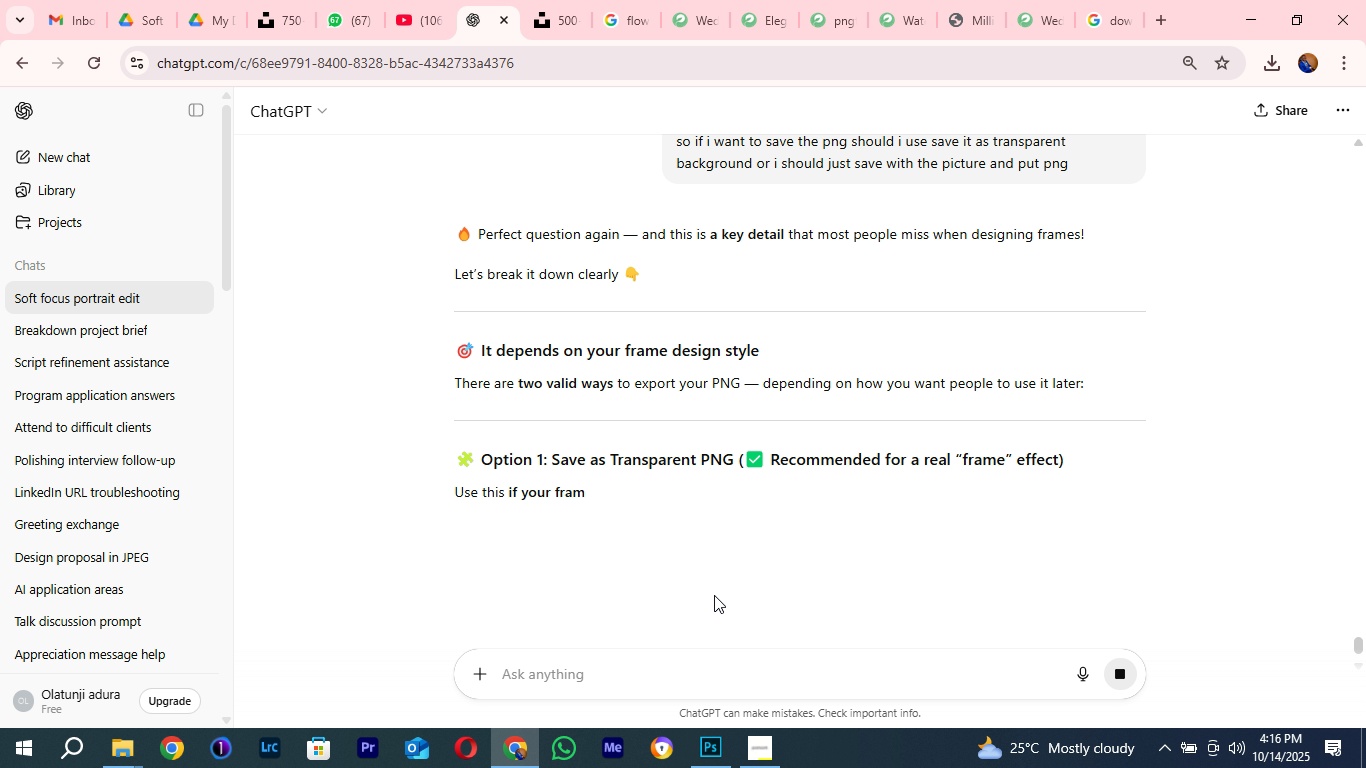 
scroll: coordinate [574, 395], scroll_direction: down, amount: 1.0
 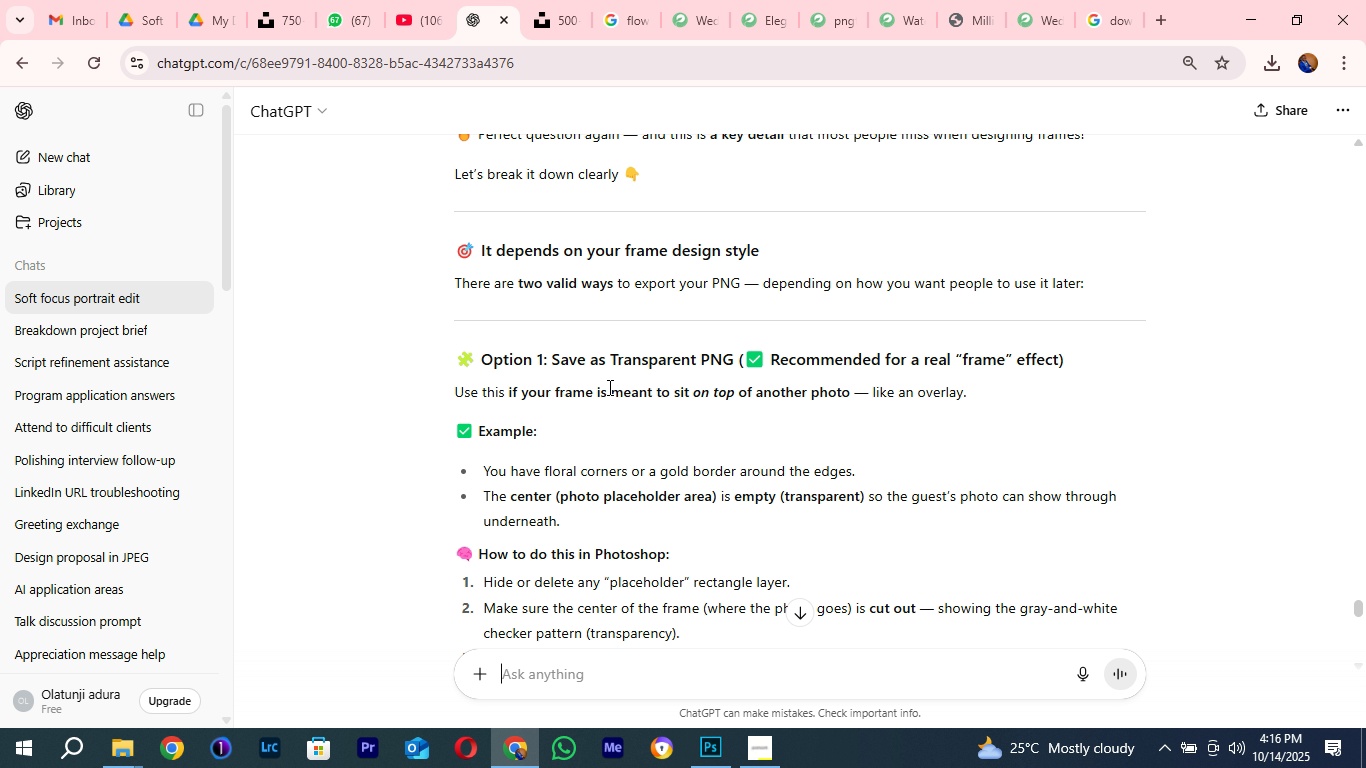 
wait(7.21)
 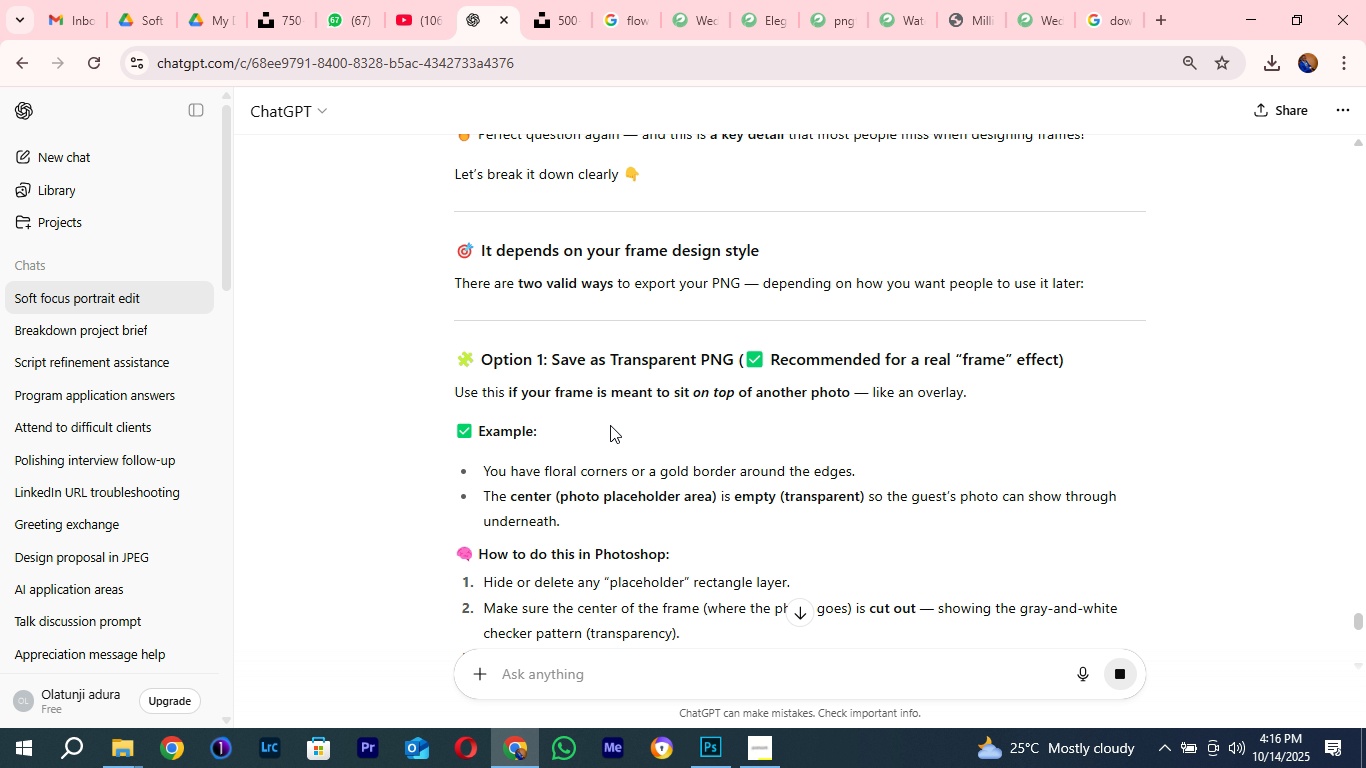 
scroll: coordinate [575, 513], scroll_direction: down, amount: 5.0
 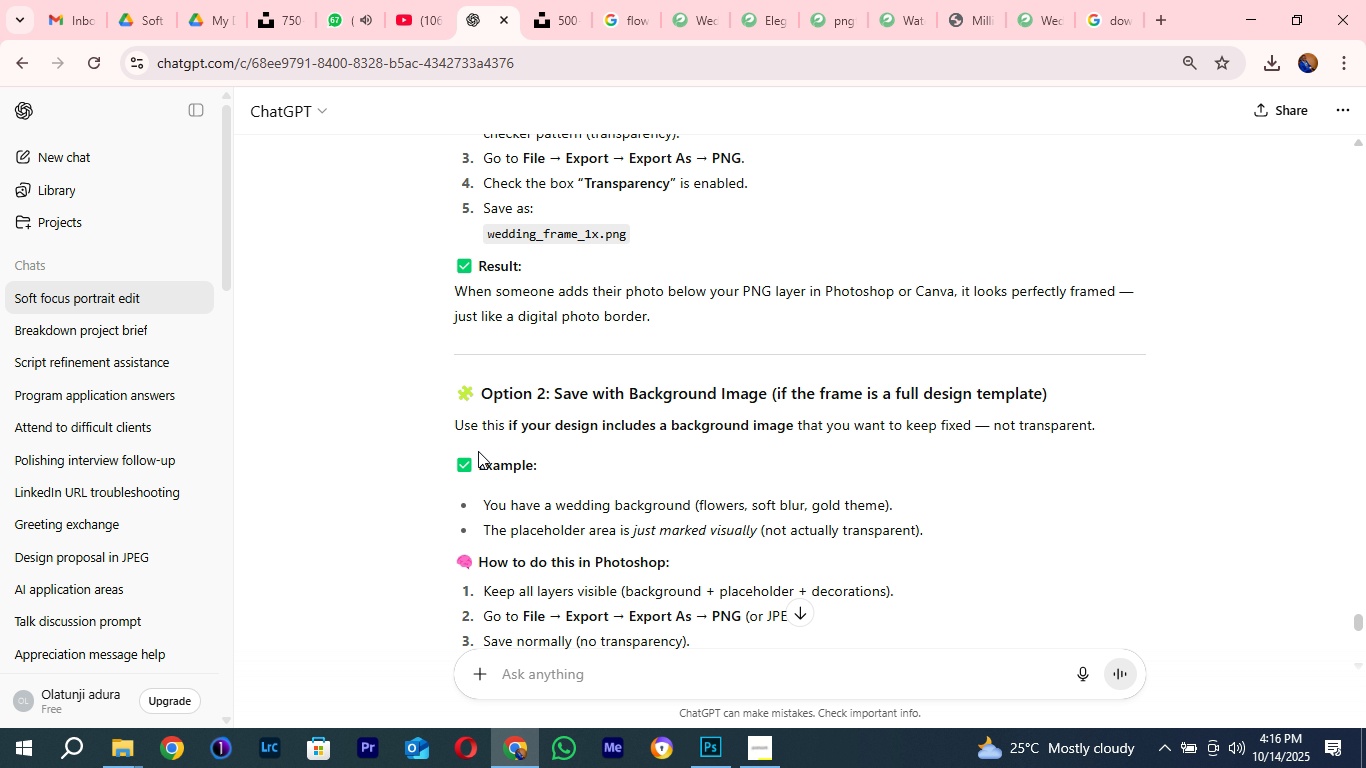 
wait(8.89)
 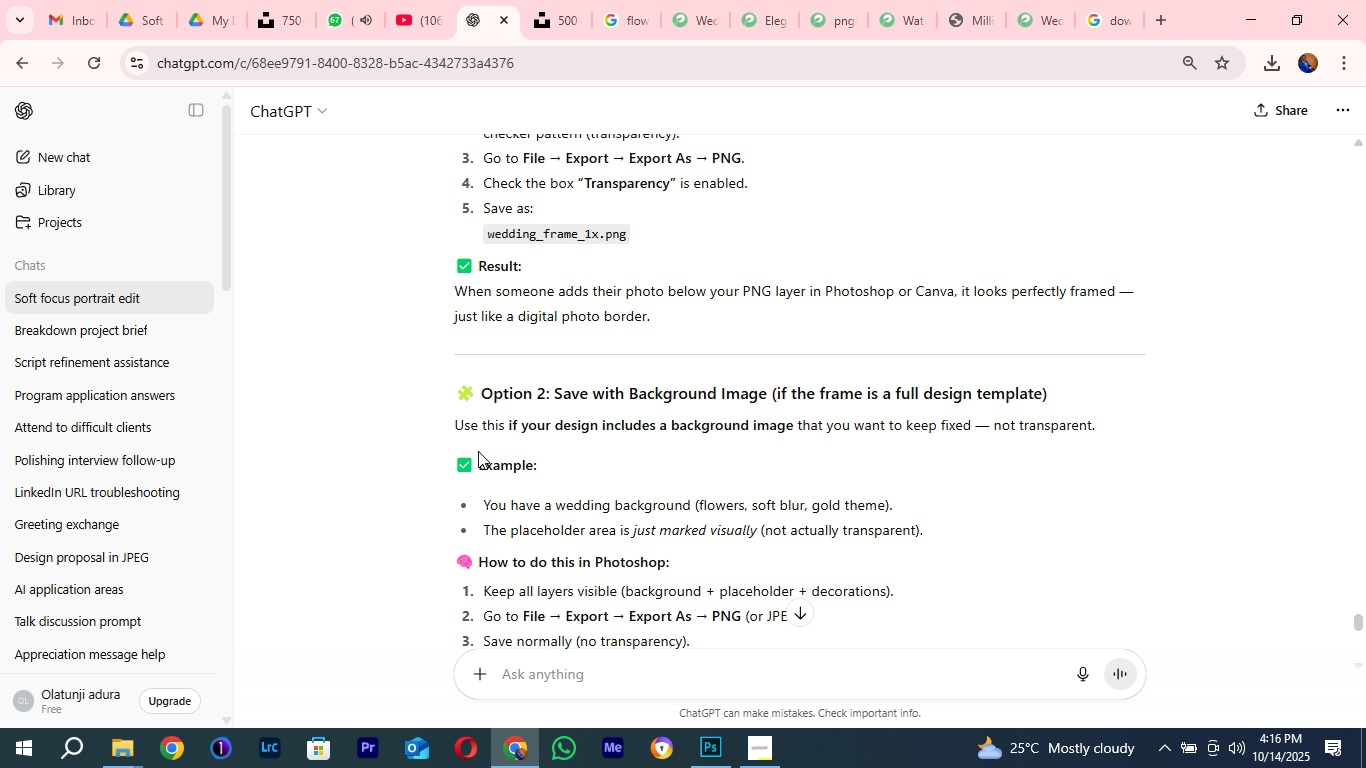 
scroll: coordinate [839, 494], scroll_direction: down, amount: 7.0
 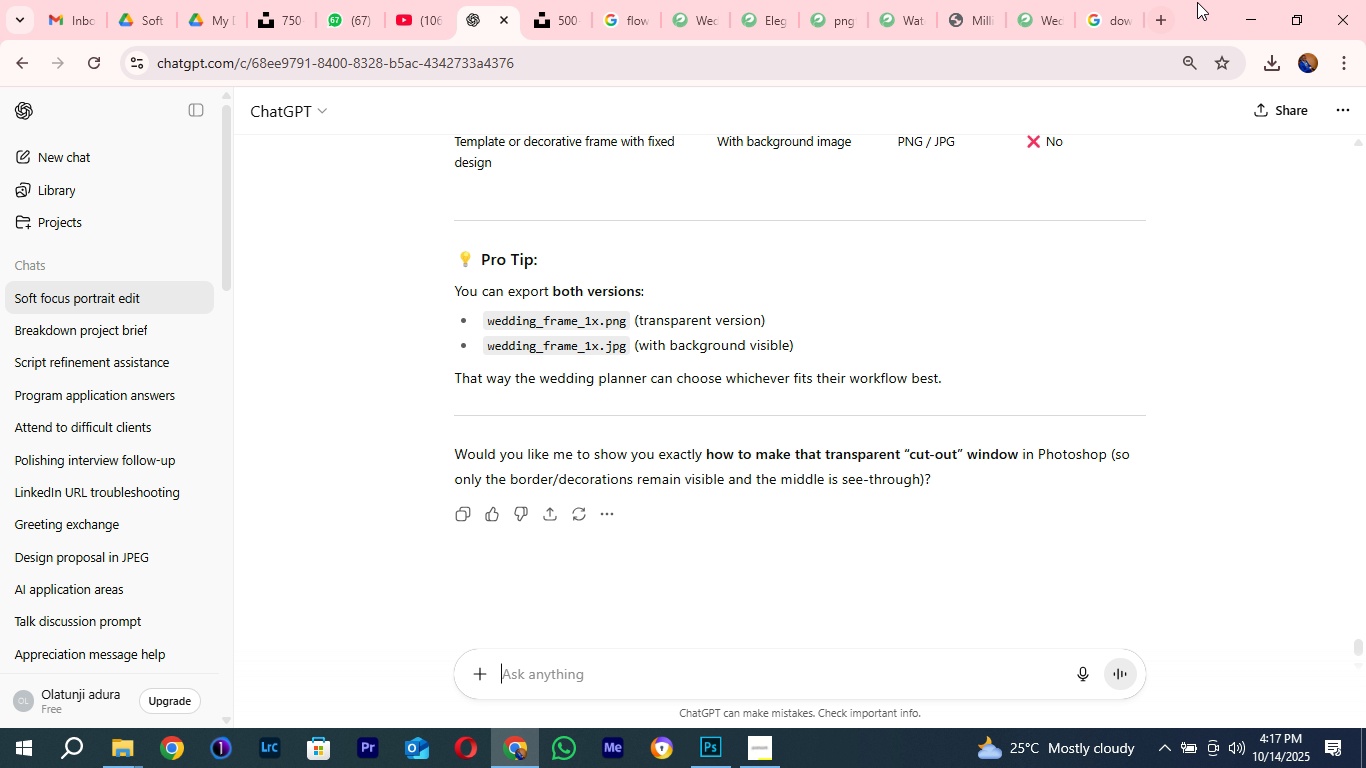 
scroll: coordinate [575, 350], scroll_direction: up, amount: 7.0
 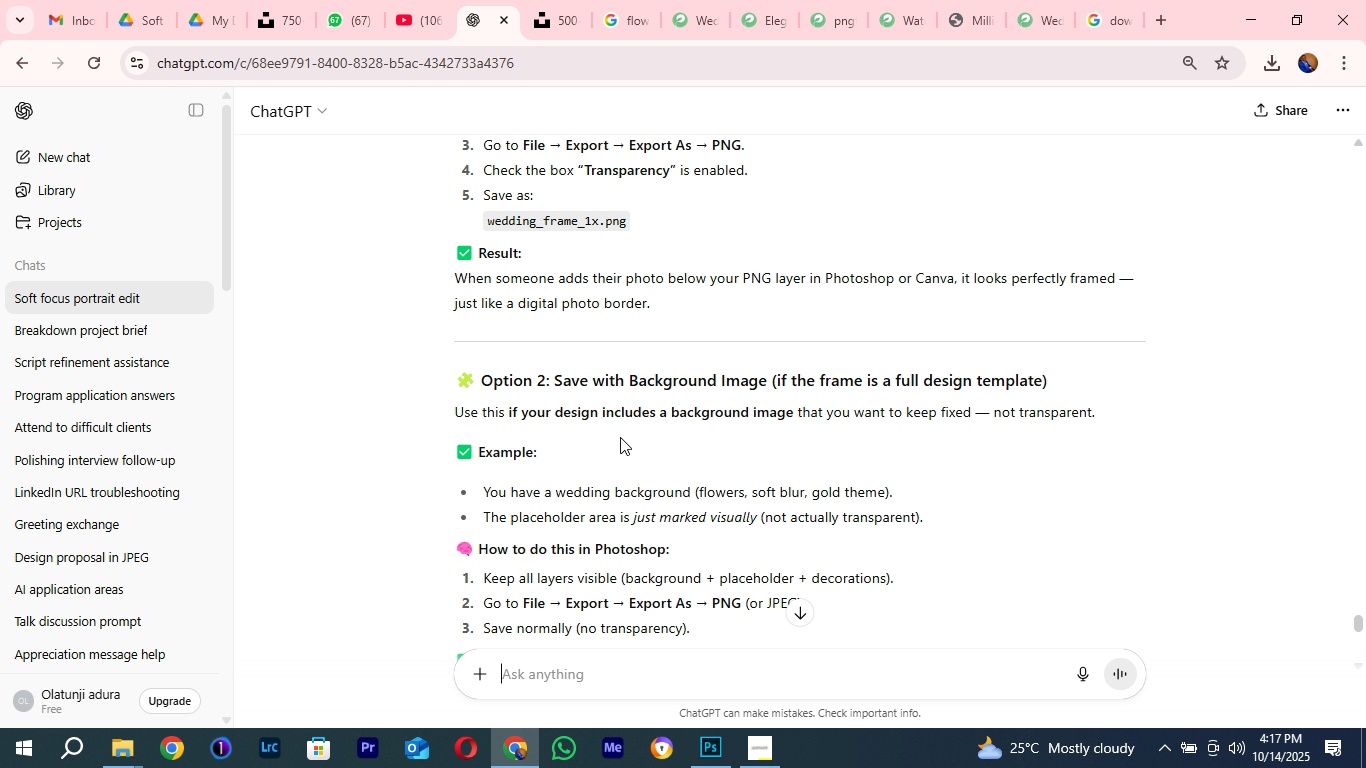 
wait(11.19)
 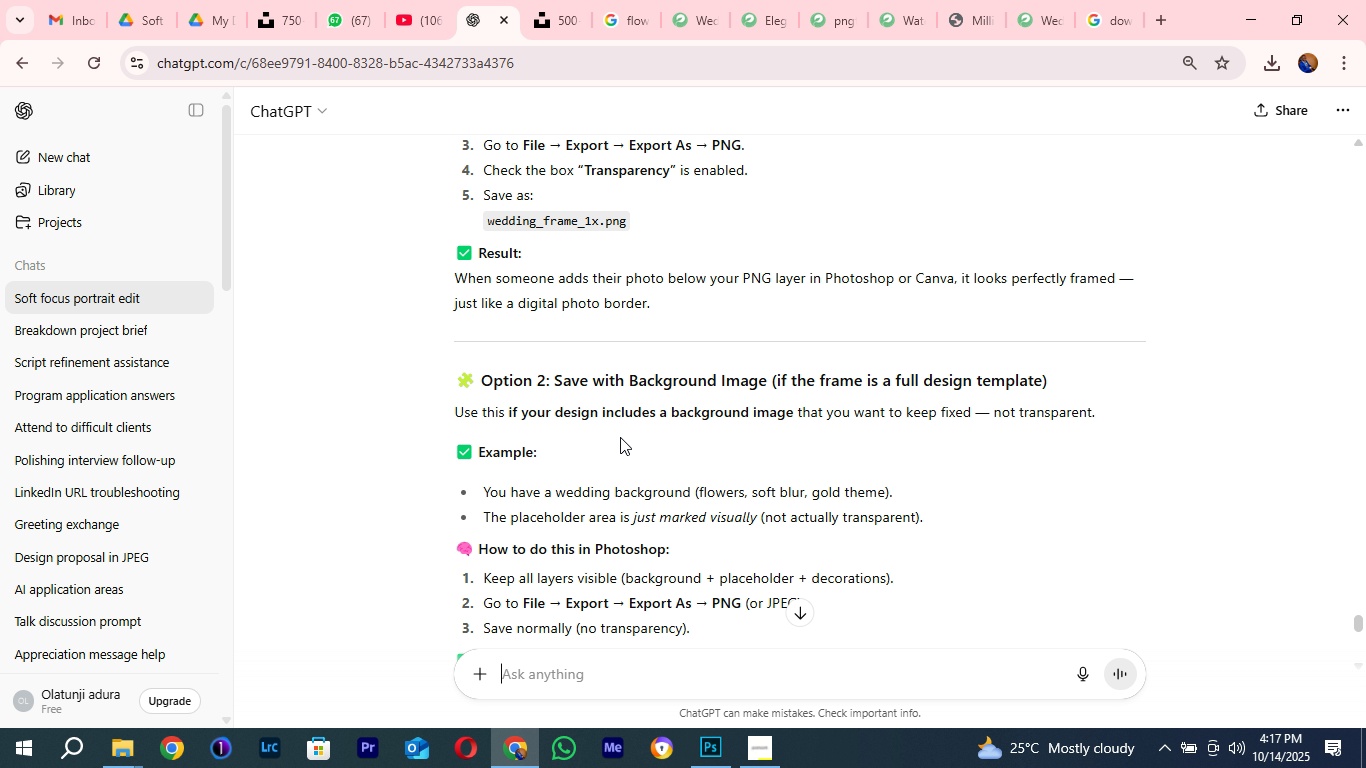 
scroll: coordinate [1011, 442], scroll_direction: none, amount: 0.0
 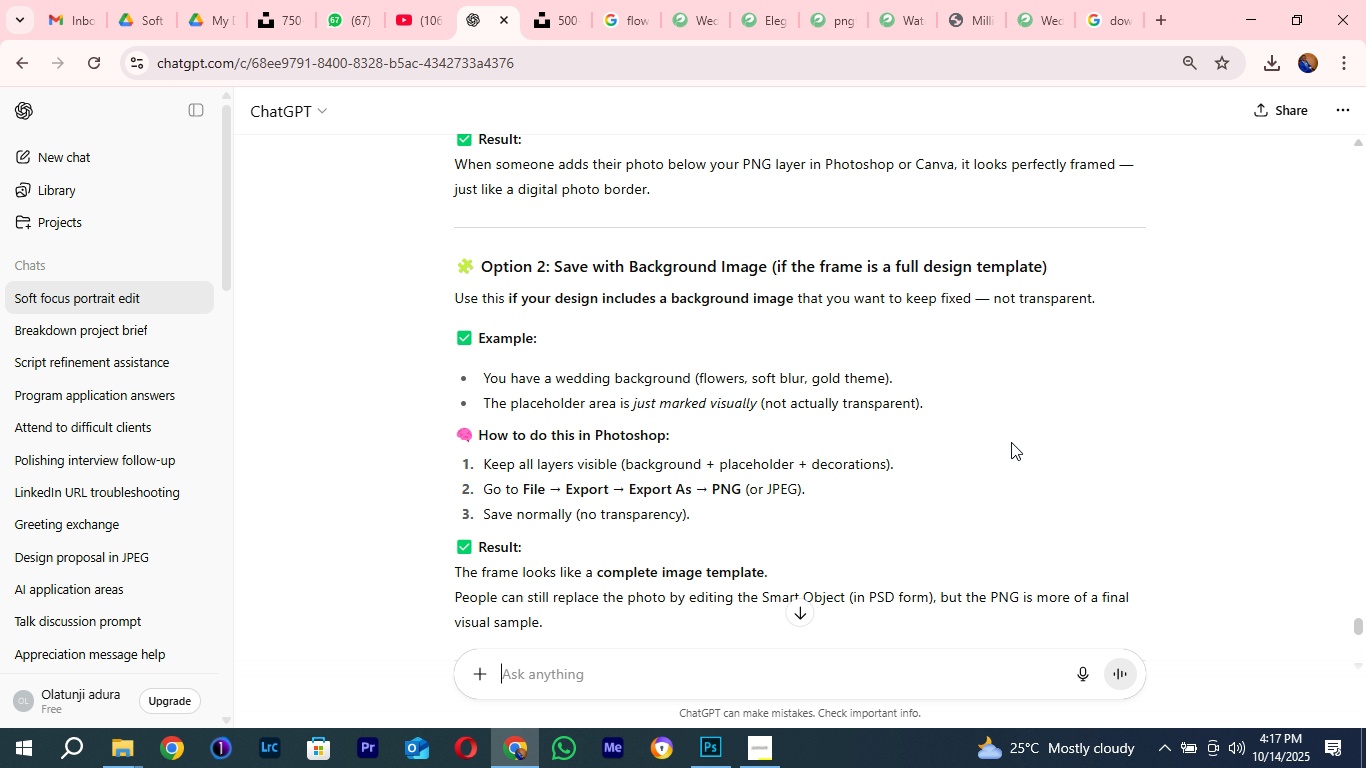 
scroll: coordinate [540, 346], scroll_direction: down, amount: 3.0
 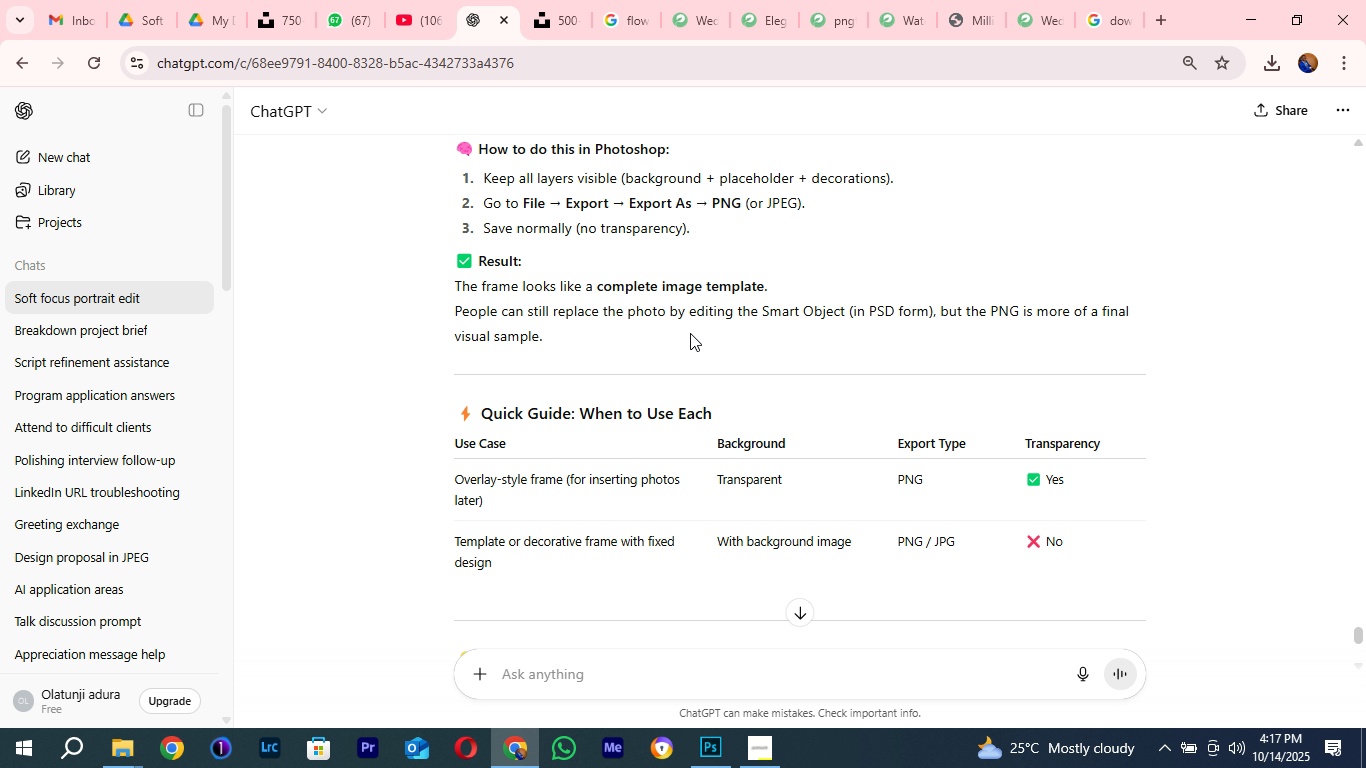 
scroll: coordinate [690, 333], scroll_direction: none, amount: 0.0
 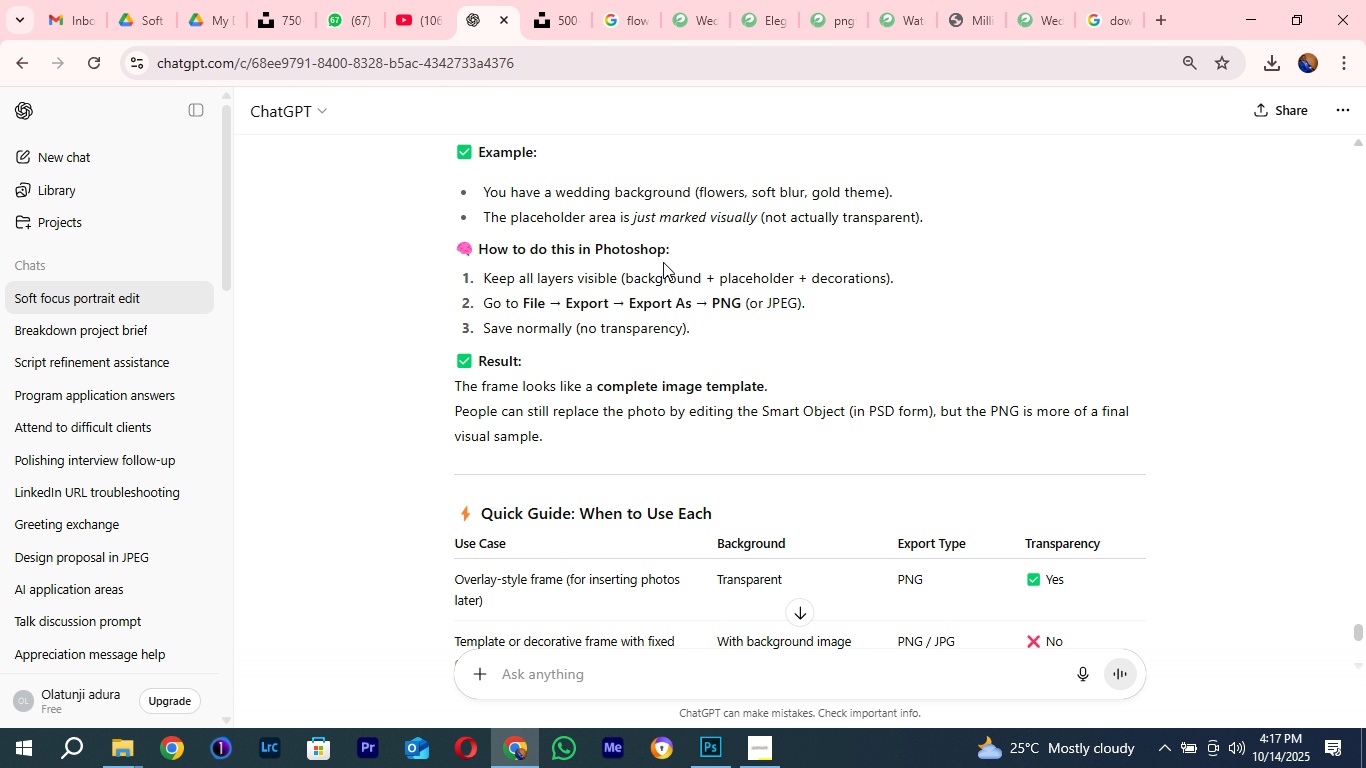 
scroll: coordinate [705, 413], scroll_direction: down, amount: 11.0
 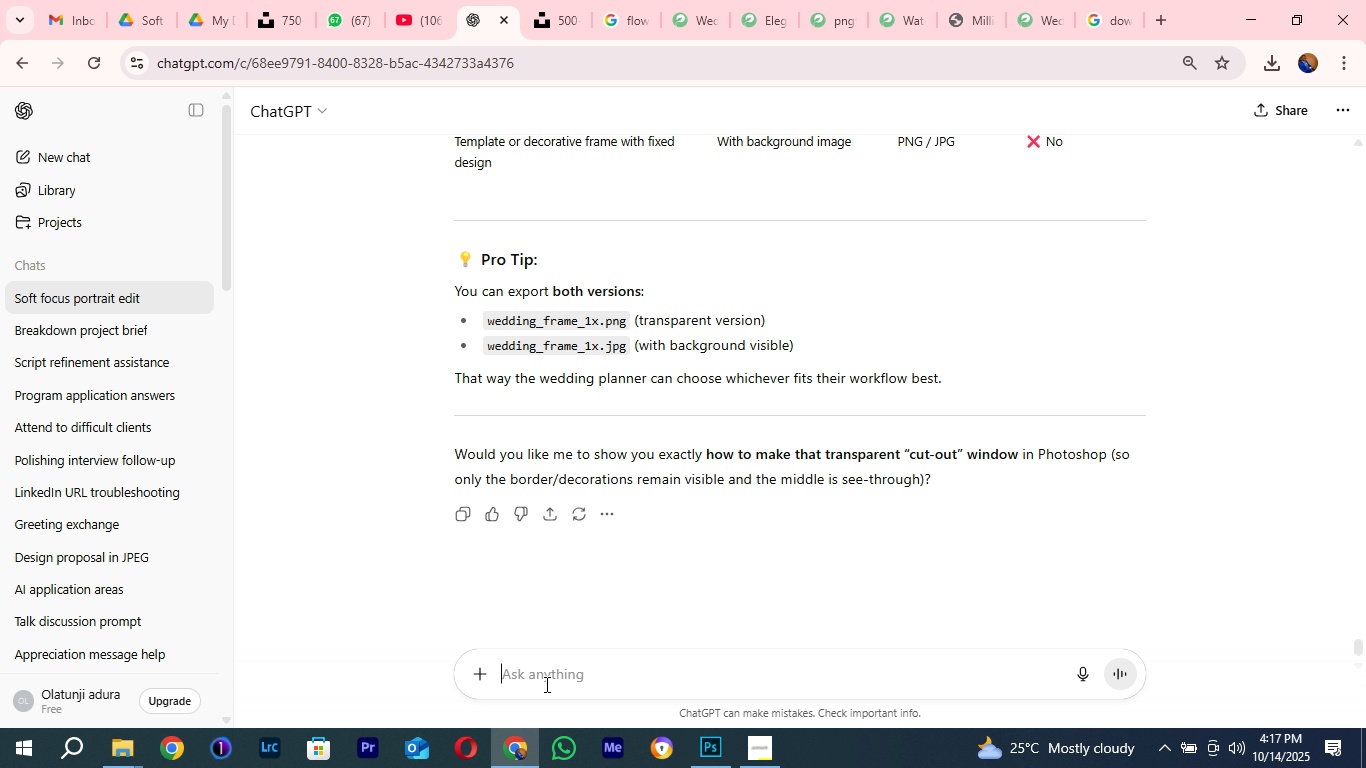 
left_click([545, 684])
 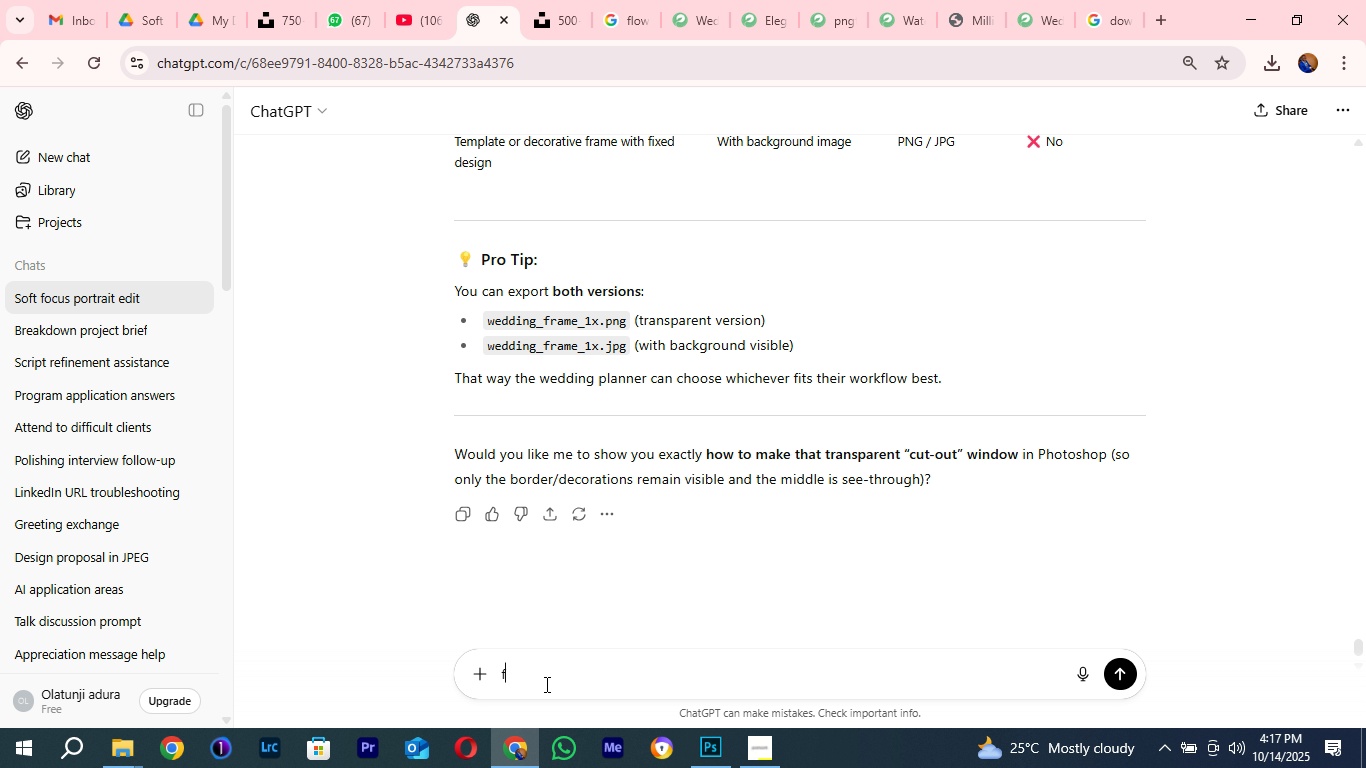 
type(from the brieft )
key(Backspace)
key(Backspace)
type( what do u think)
 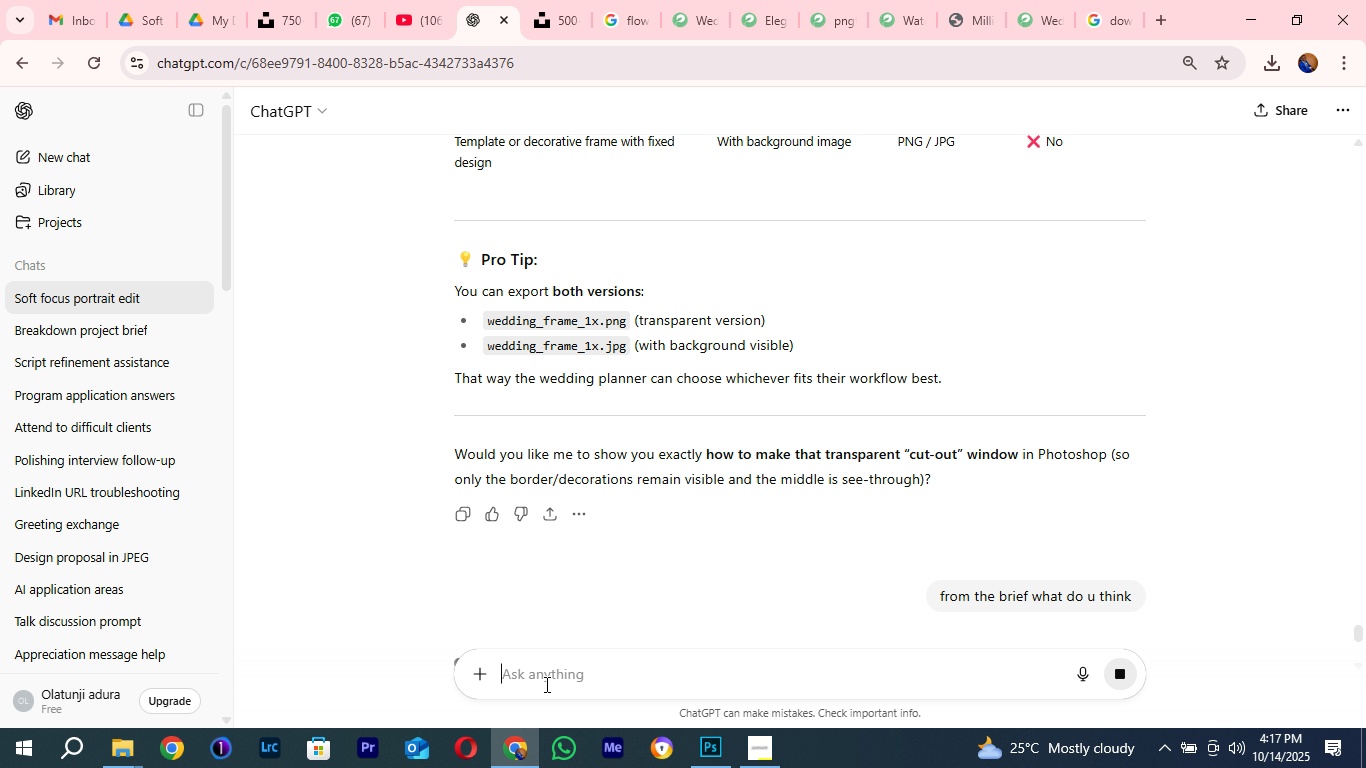 
key(Enter)
 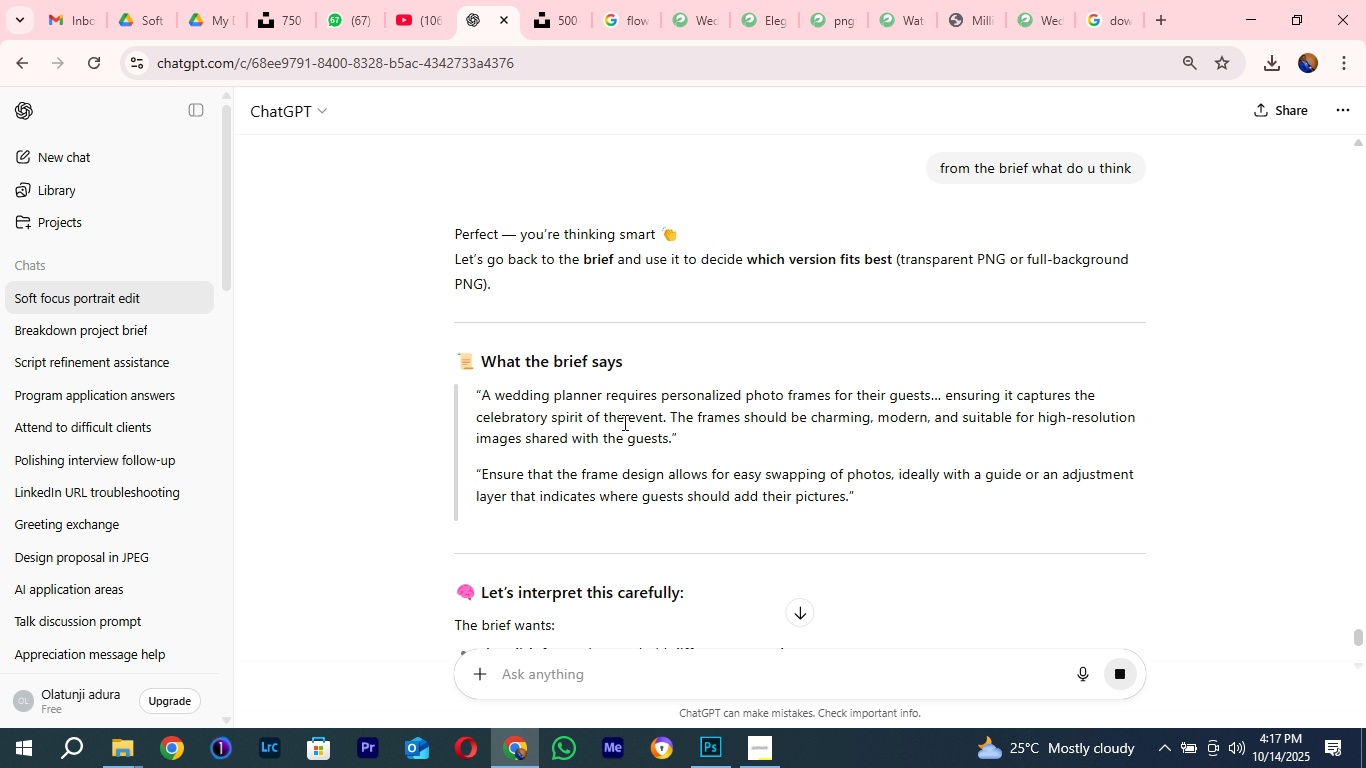 
wait(7.63)
 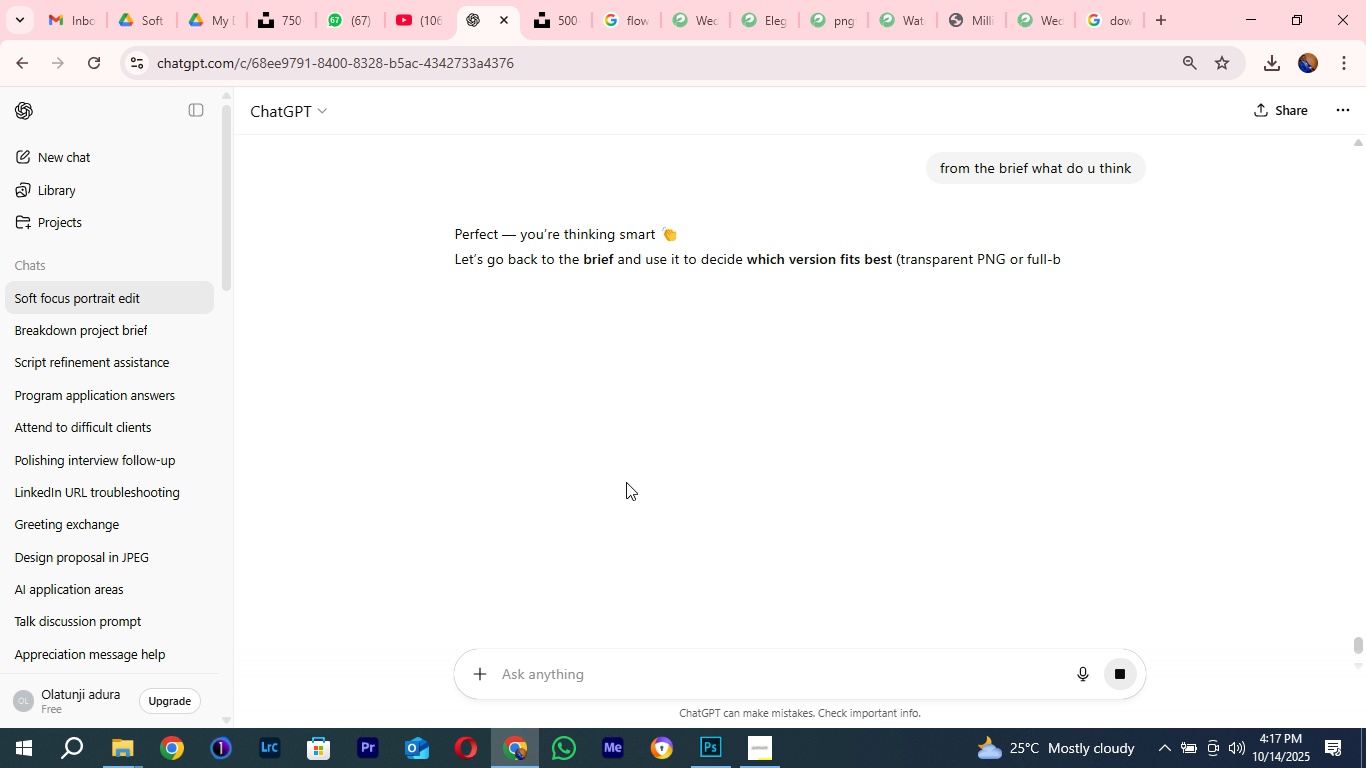 
scroll: coordinate [710, 464], scroll_direction: down, amount: 2.0
 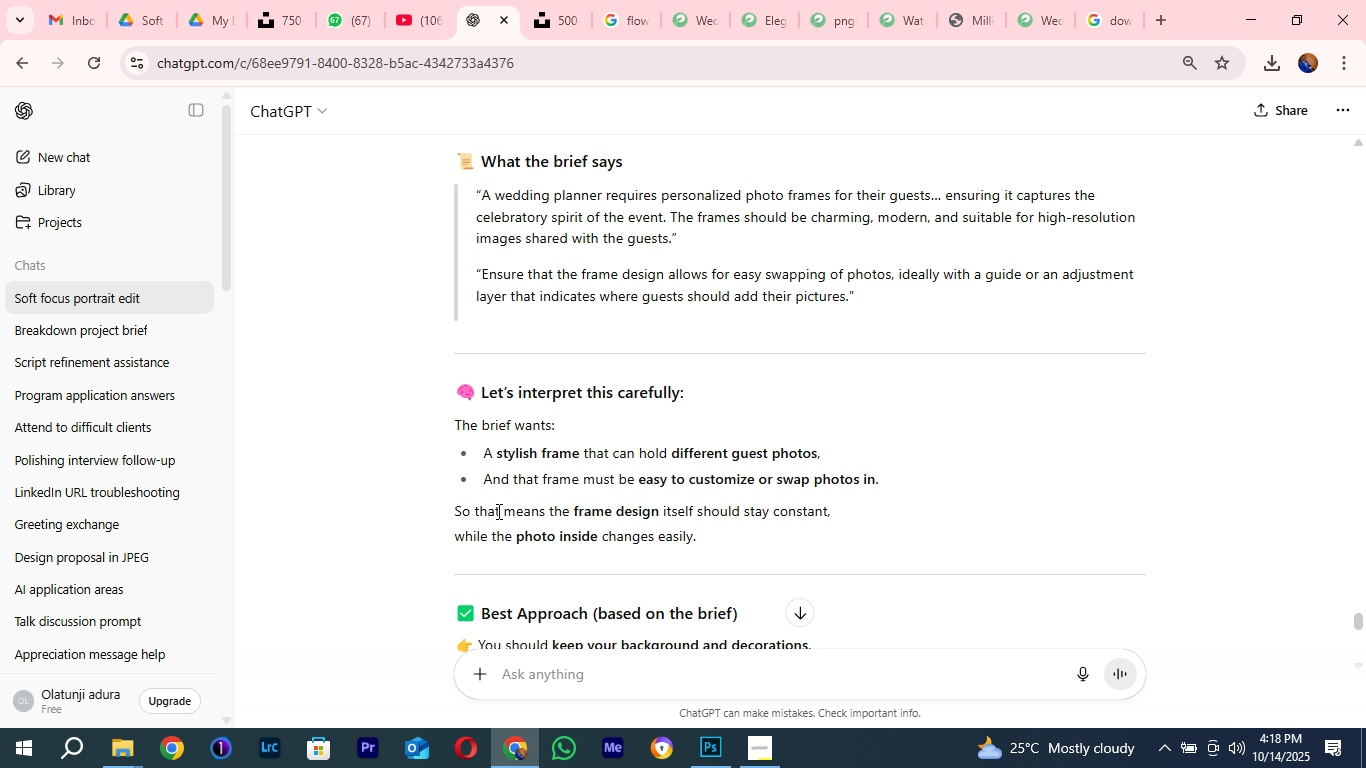 
wait(5.91)
 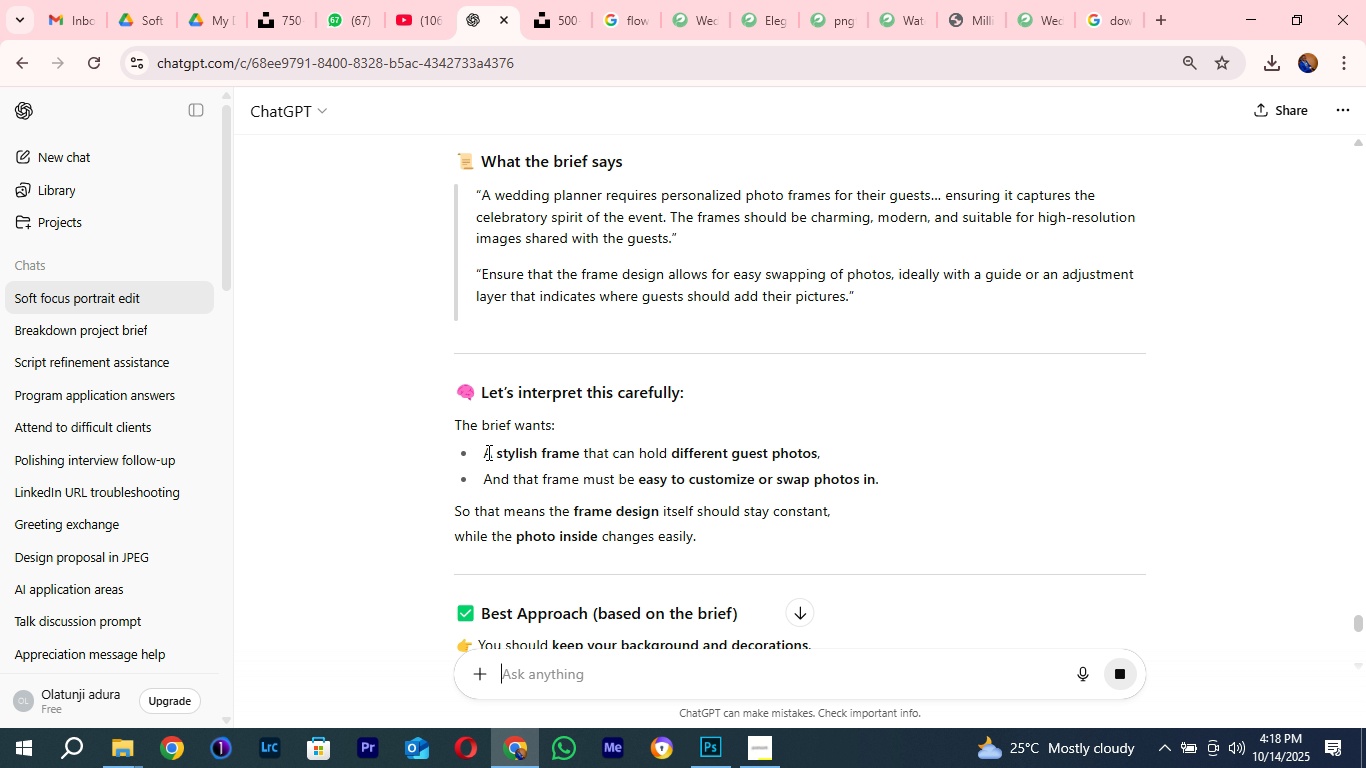 
scroll: coordinate [548, 469], scroll_direction: down, amount: 4.0
 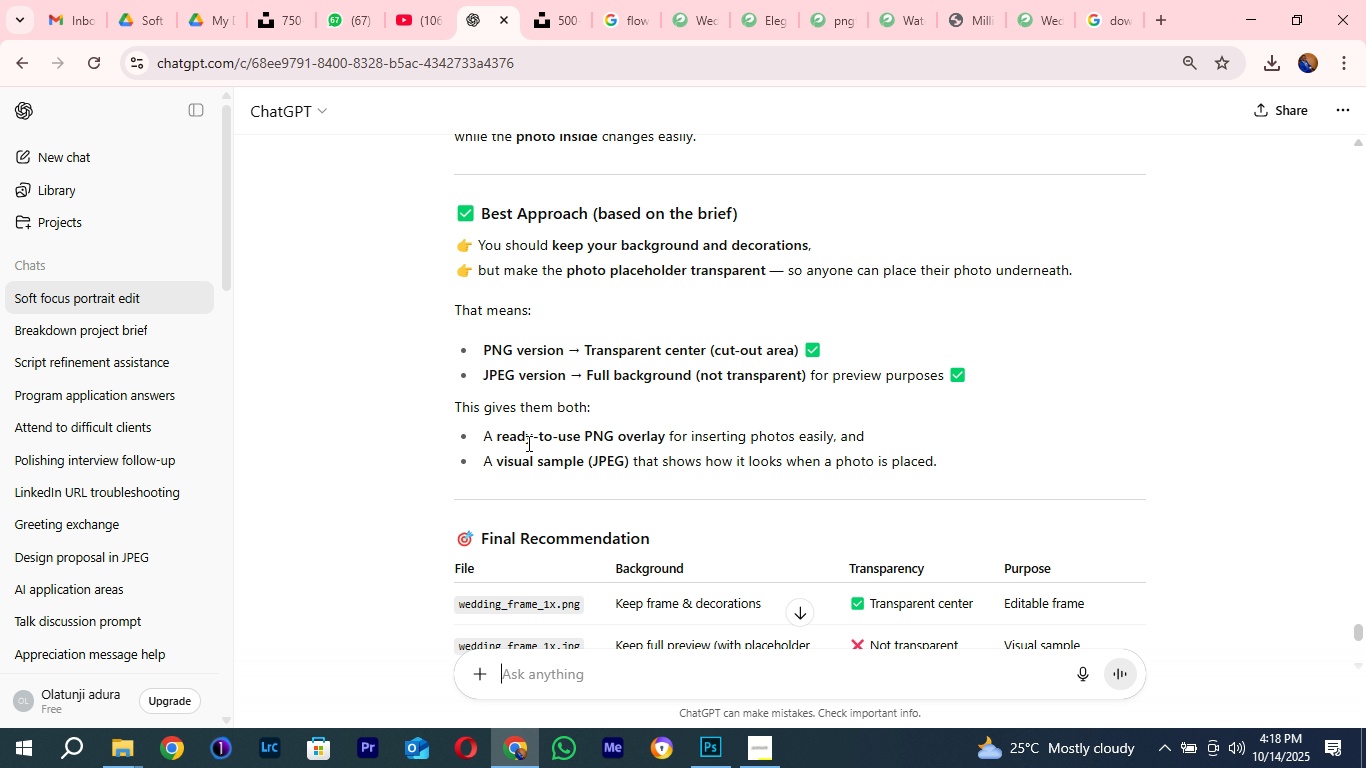 
wait(14.29)
 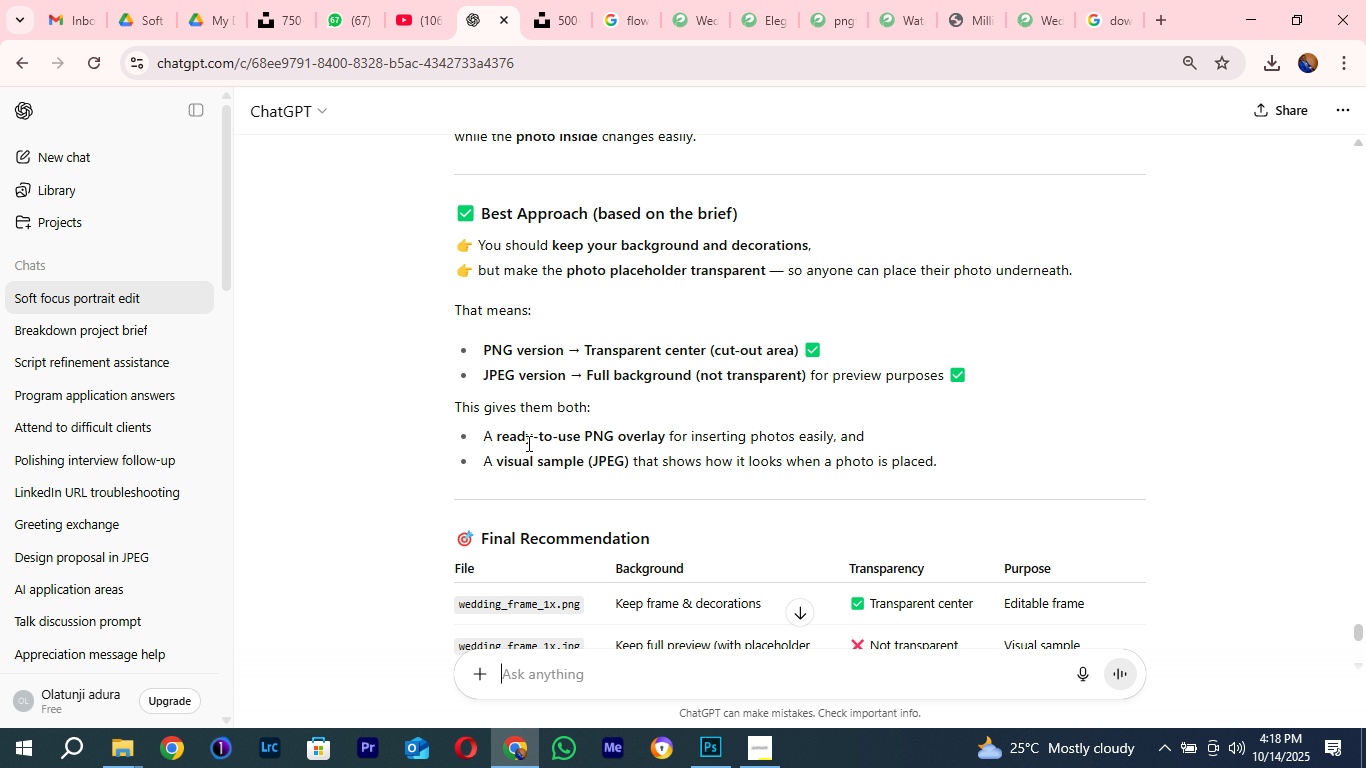 
scroll: coordinate [571, 412], scroll_direction: down, amount: 5.0
 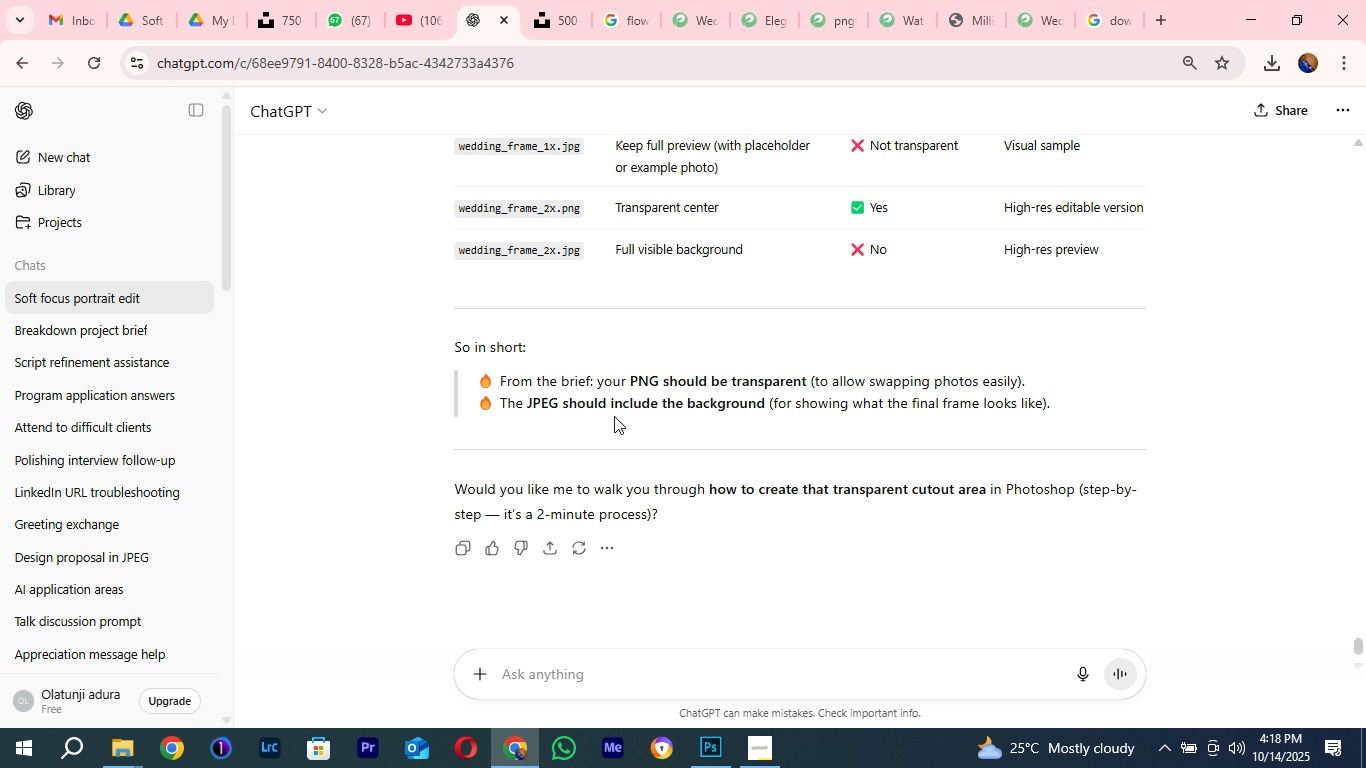 
wait(6.02)
 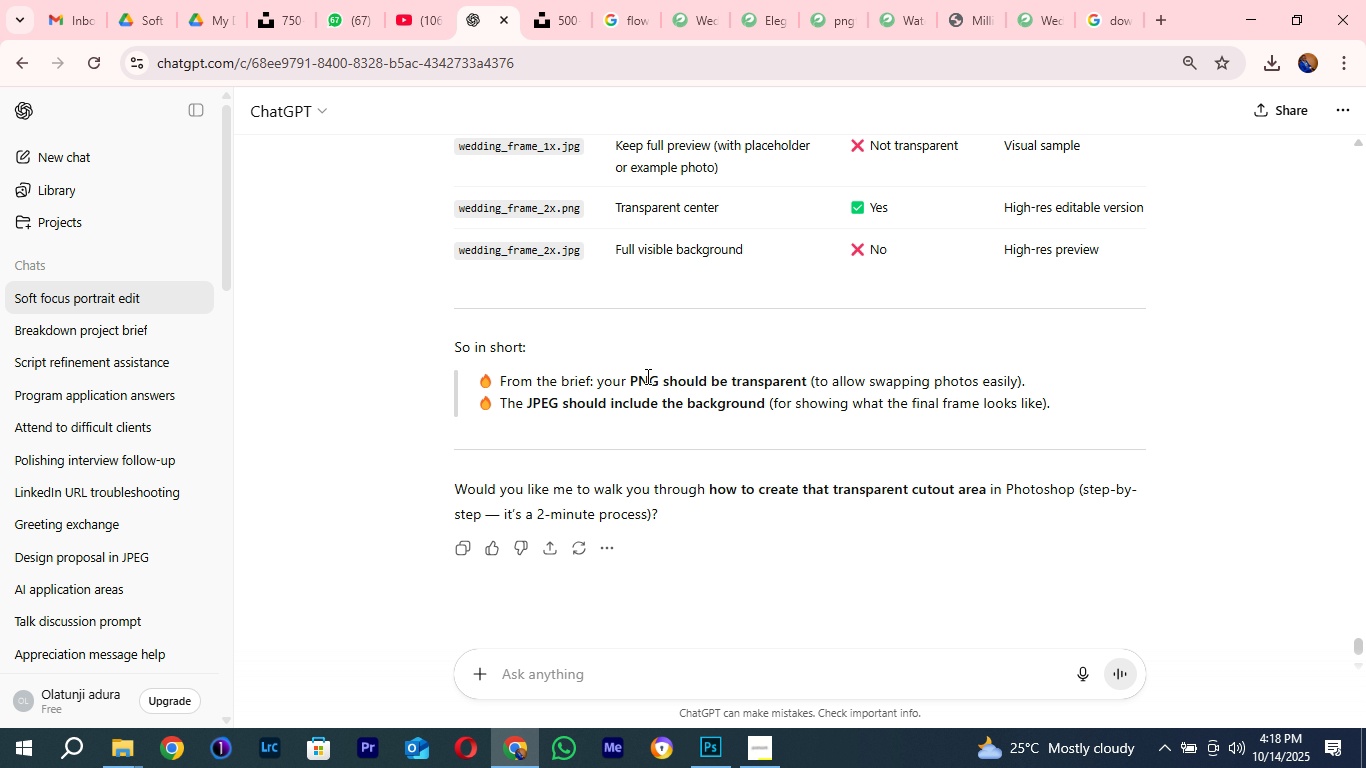 
scroll: coordinate [894, 412], scroll_direction: down, amount: 1.0
 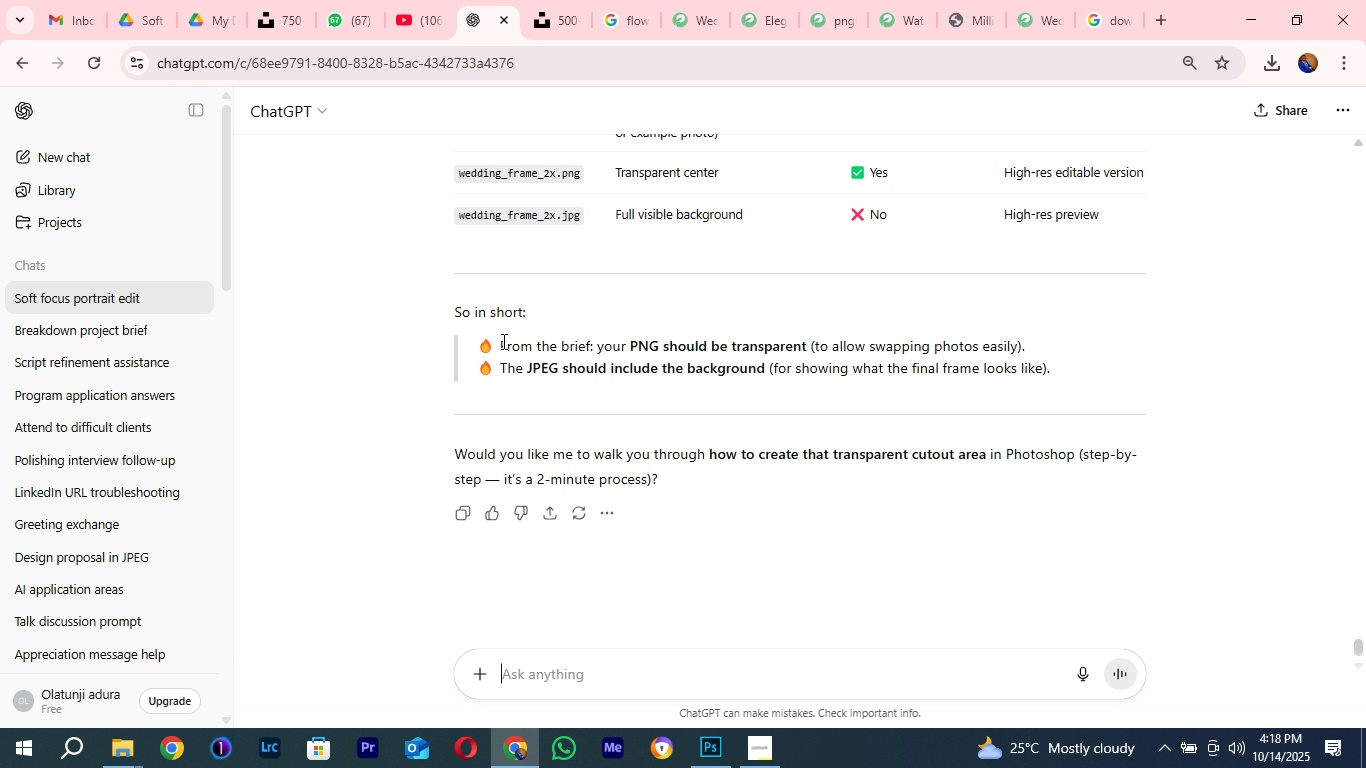 
scroll: coordinate [795, 385], scroll_direction: none, amount: 0.0
 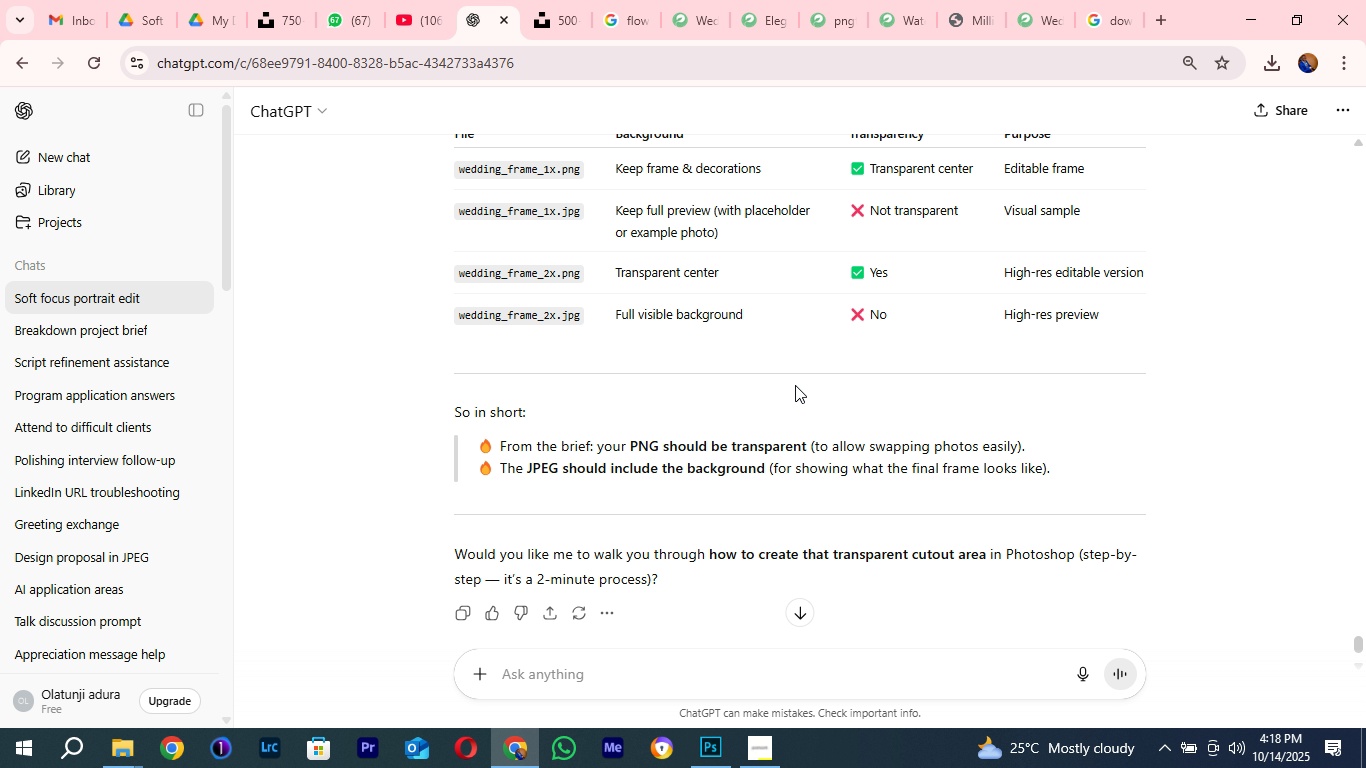 
scroll: coordinate [795, 385], scroll_direction: up, amount: 1.0
 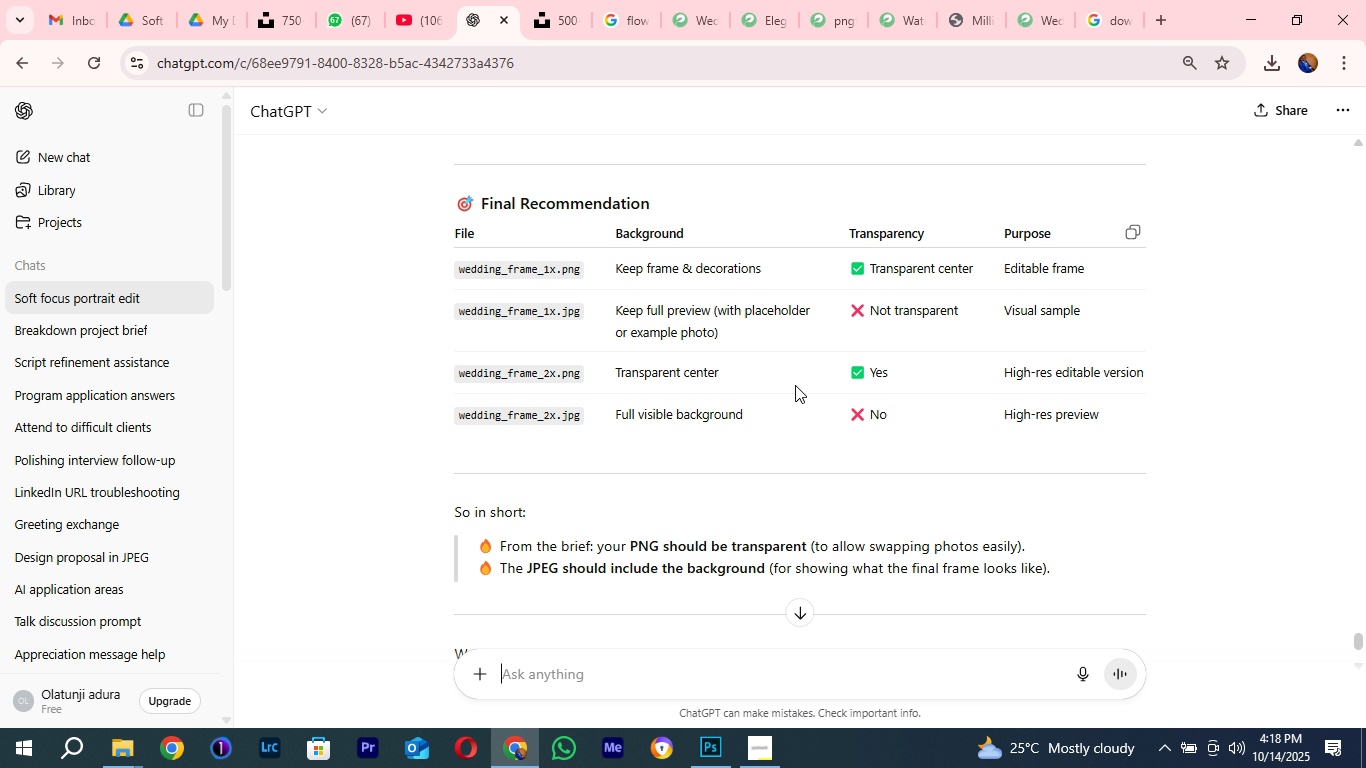 
scroll: coordinate [783, 413], scroll_direction: down, amount: 2.0
 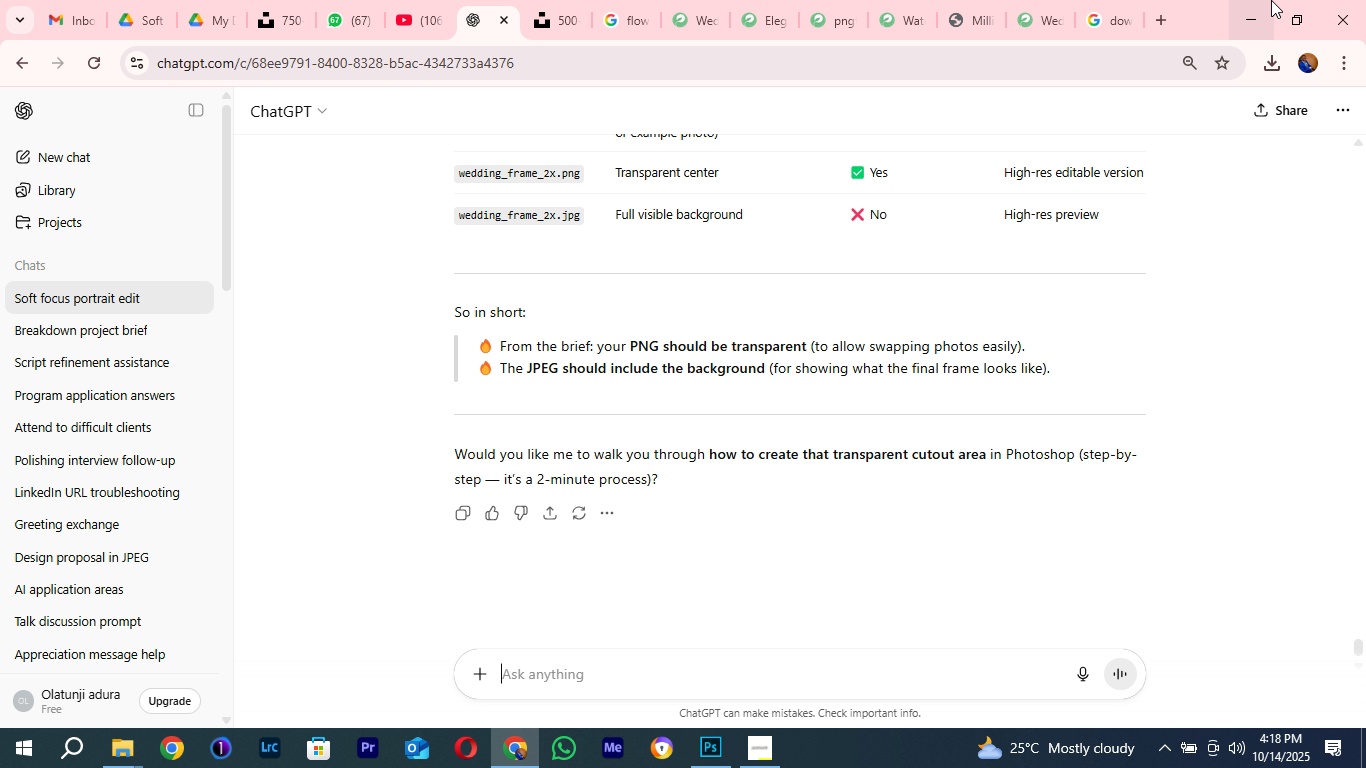 
left_click([1240, 13])
 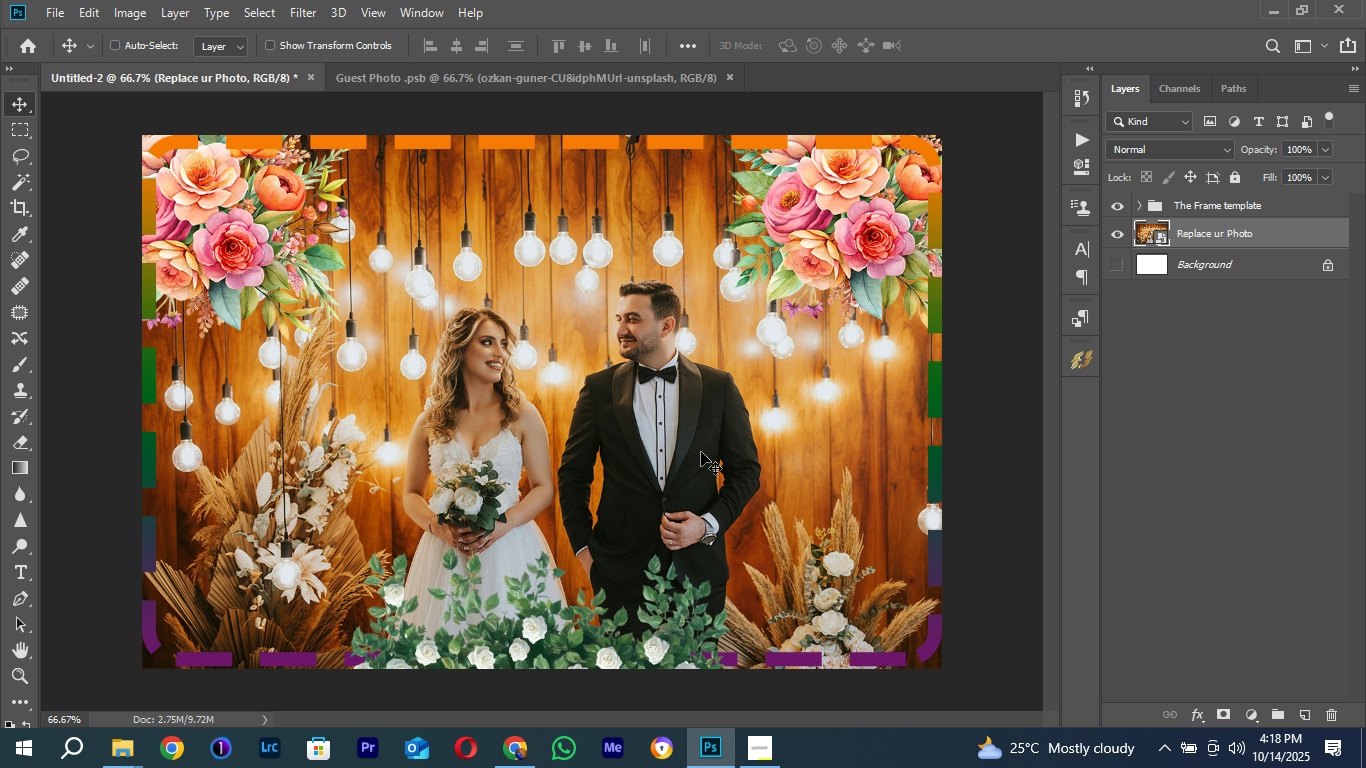 
key(Control+Minus)
 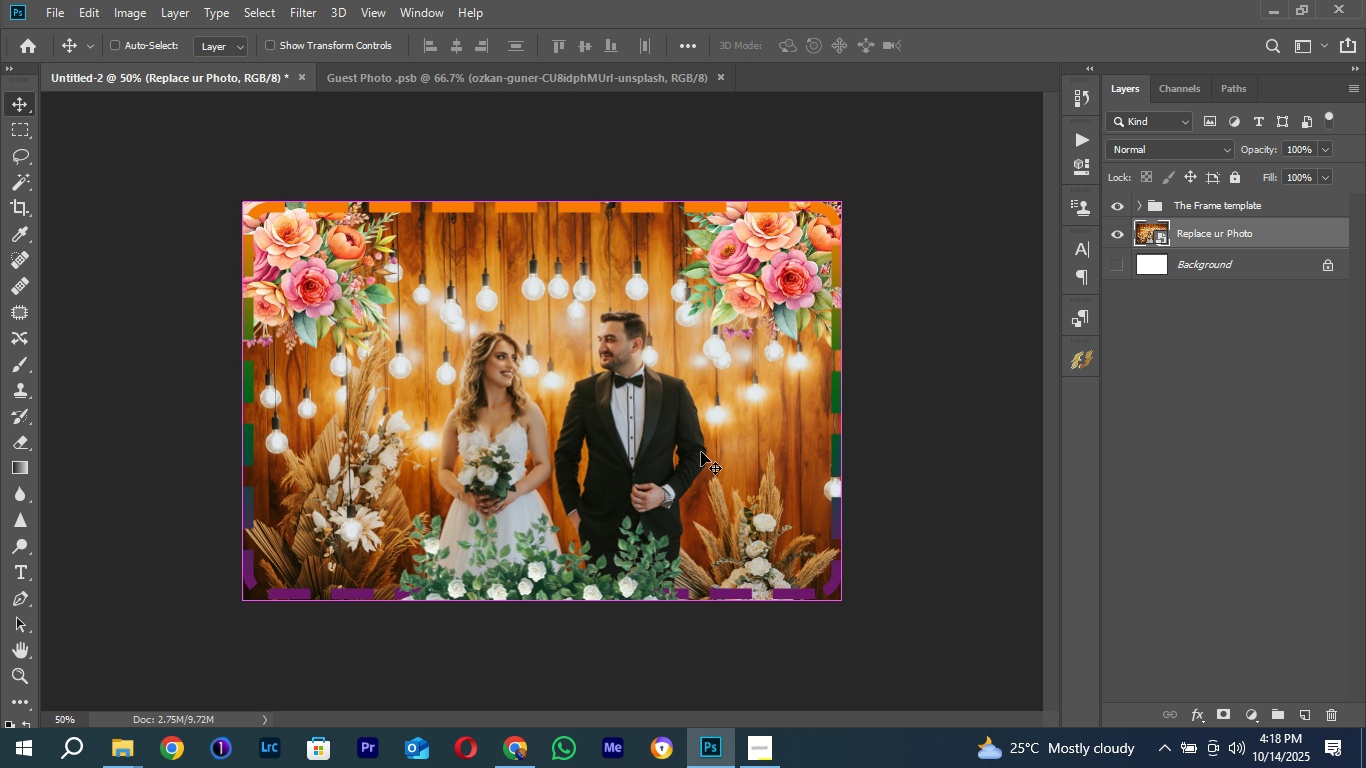 
key(Control+Minus)
 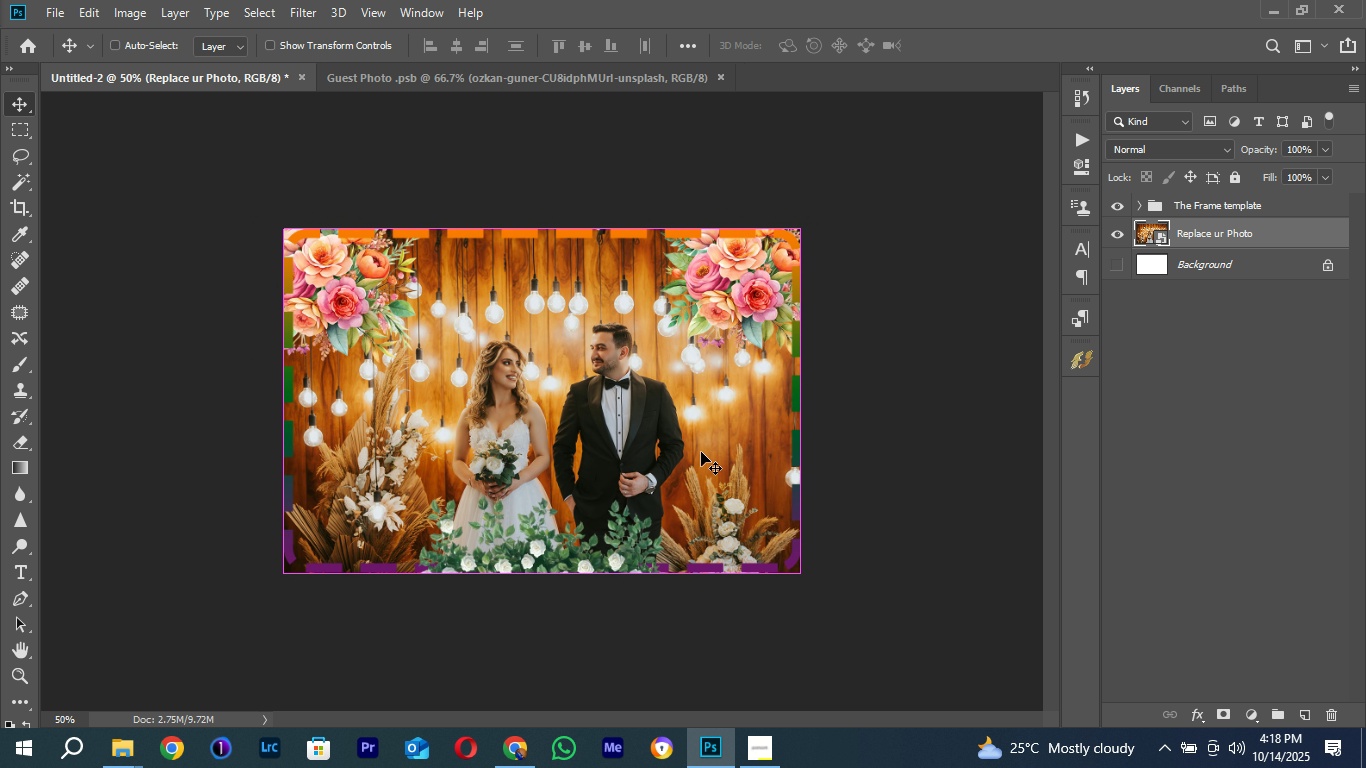 
key(Control+Equal)
 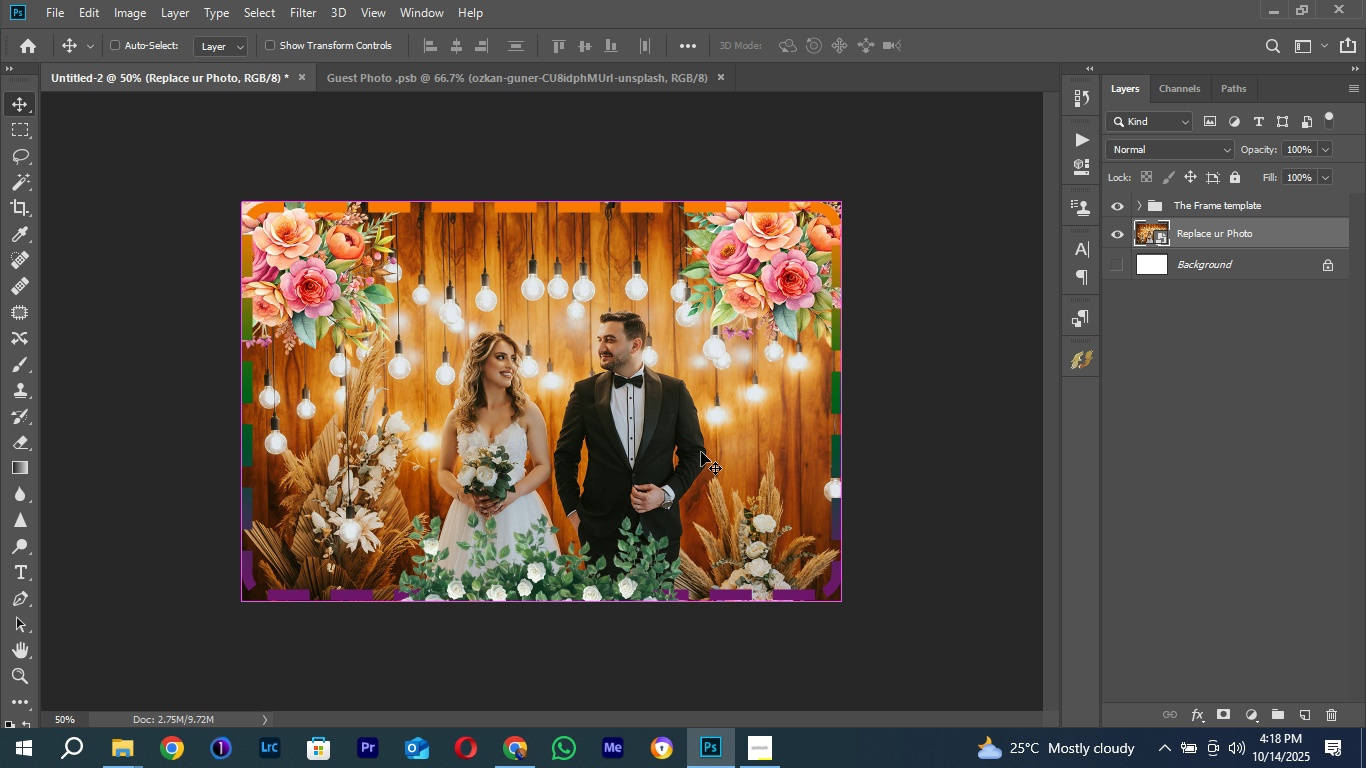 
key(Control+Equal)
 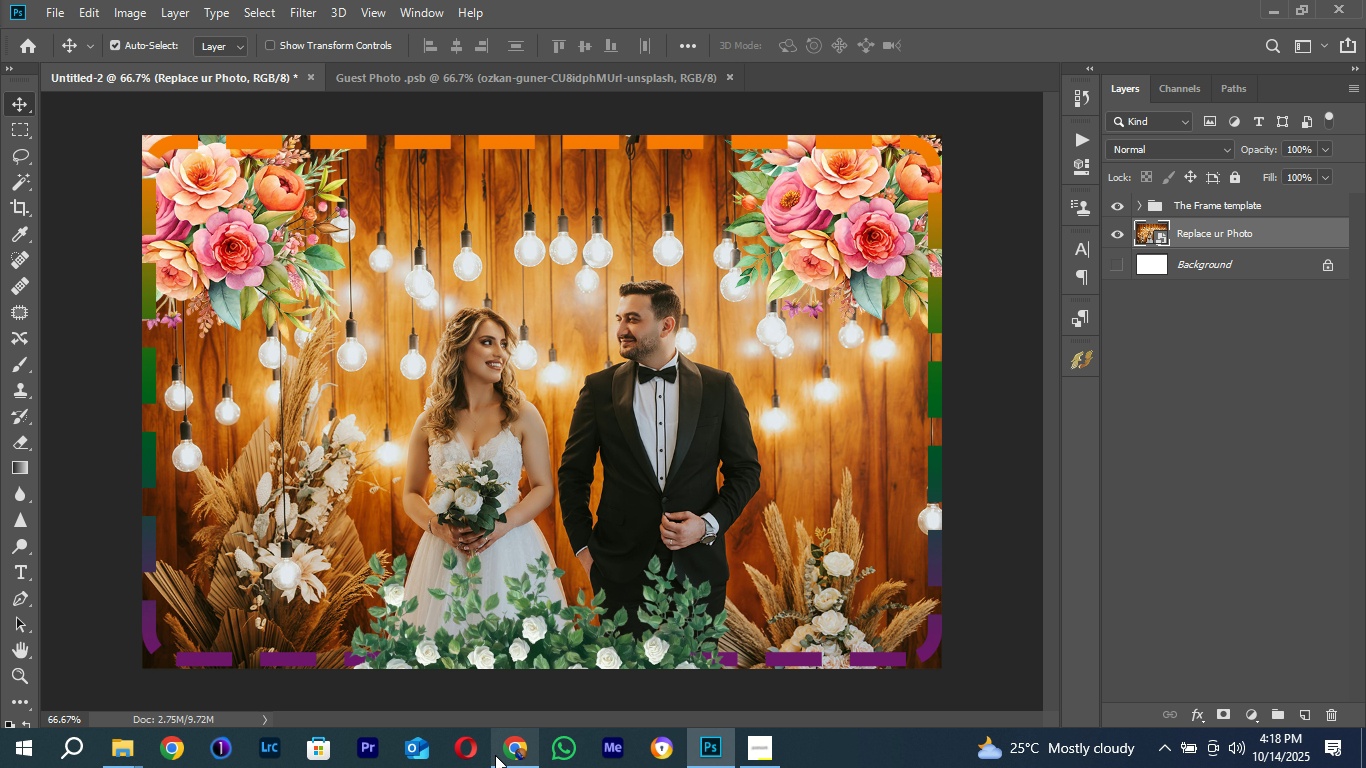 
left_click([495, 756])
 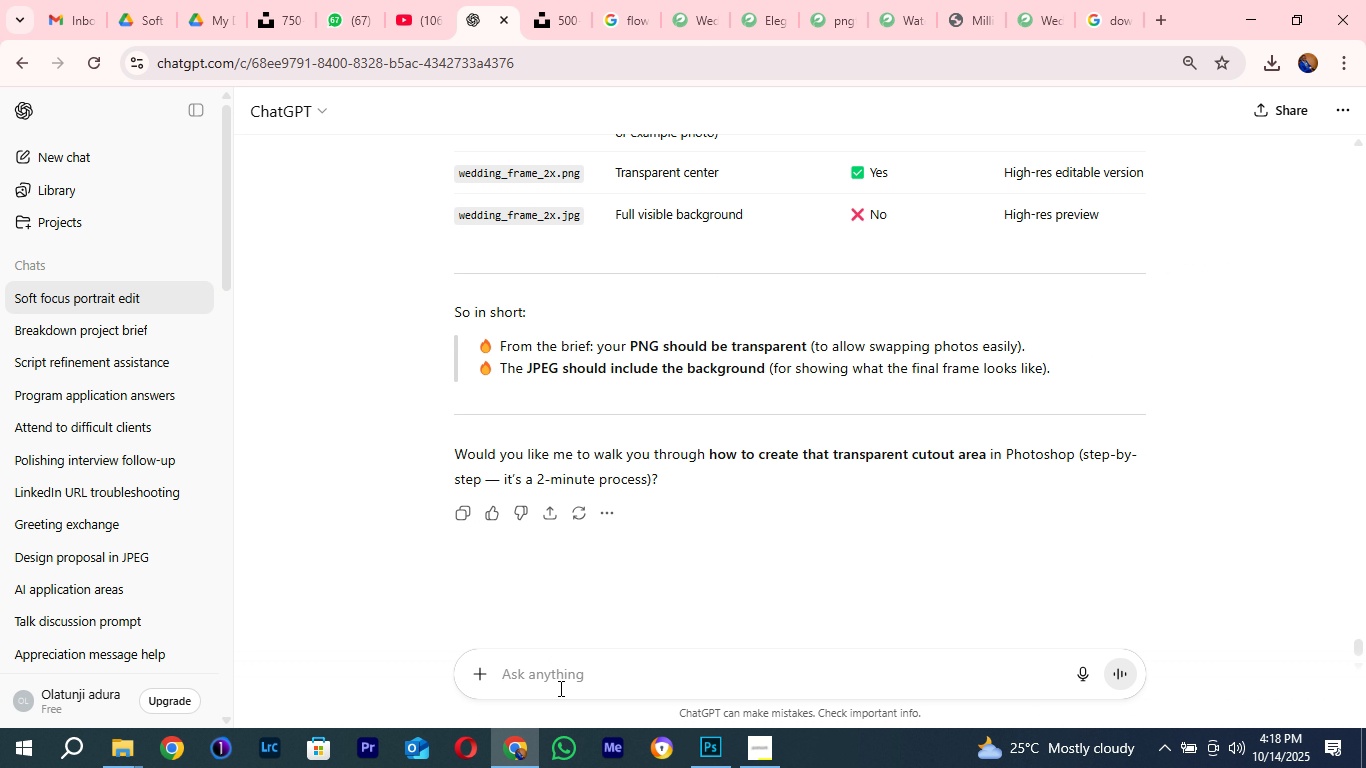 
left_click([552, 689])
 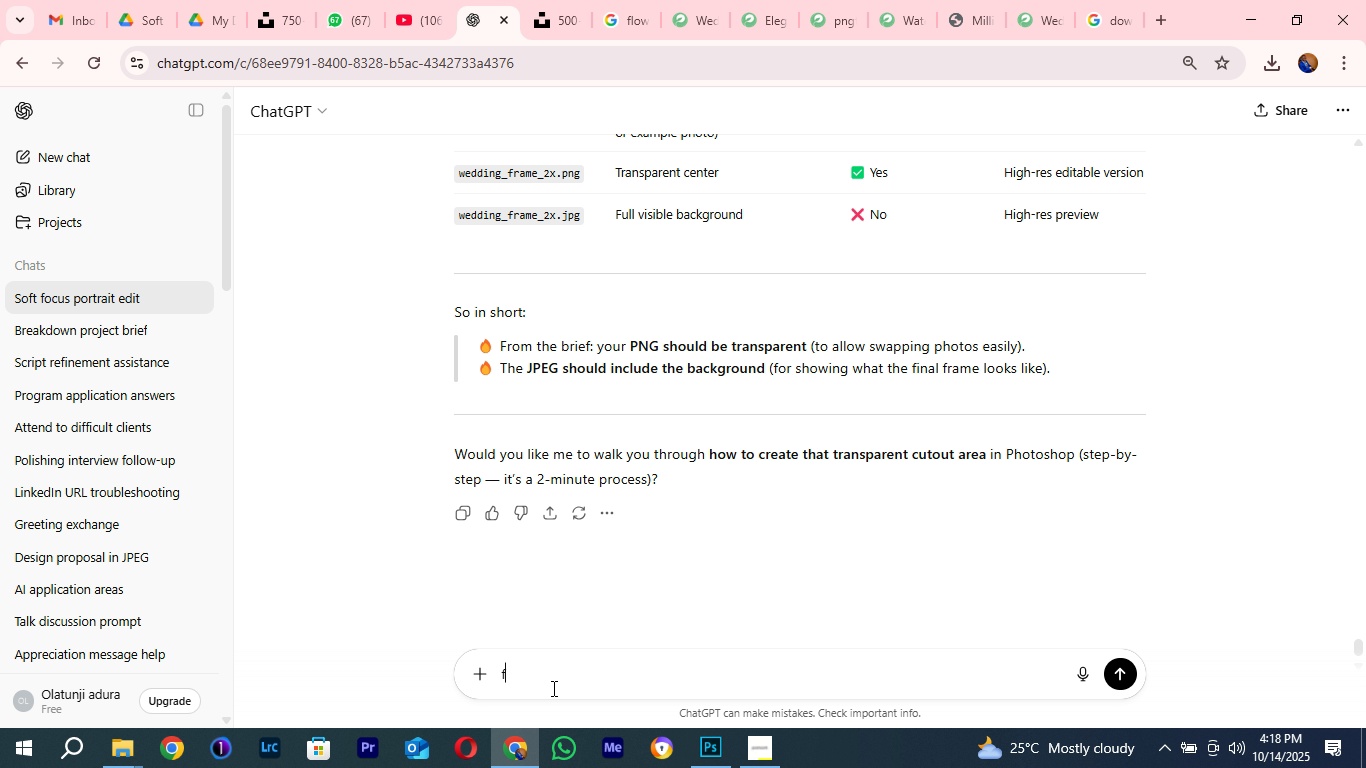 
type(from the brief how am i saving them plss)
 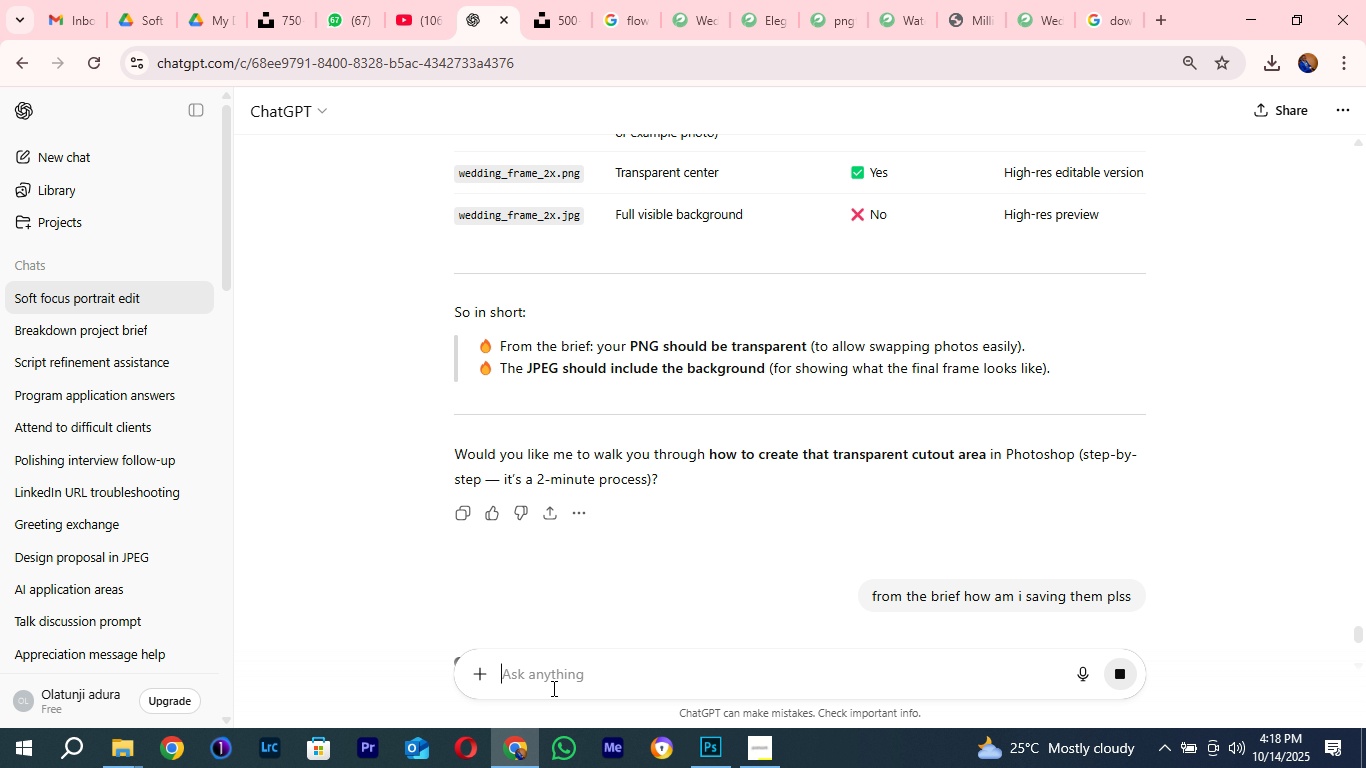 
key(Enter)
 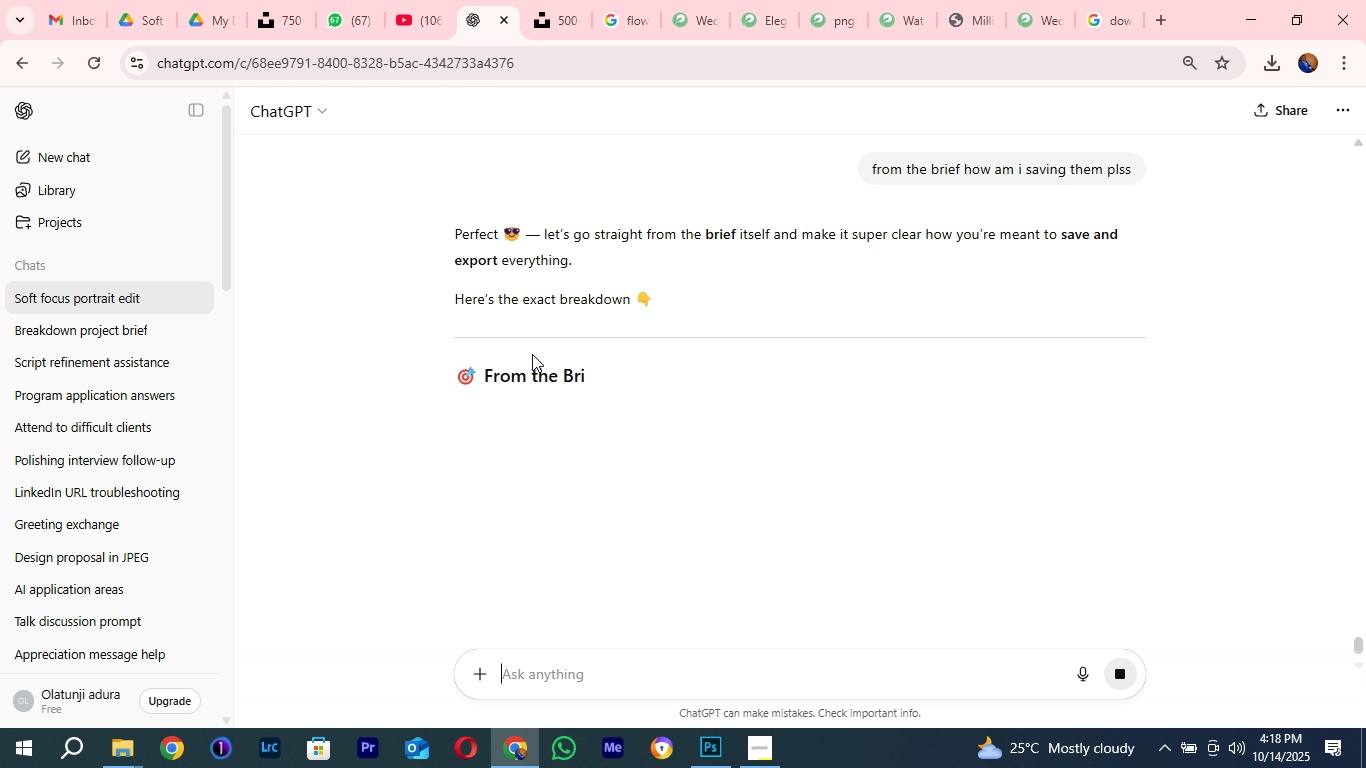 
scroll: coordinate [578, 474], scroll_direction: down, amount: 3.0
 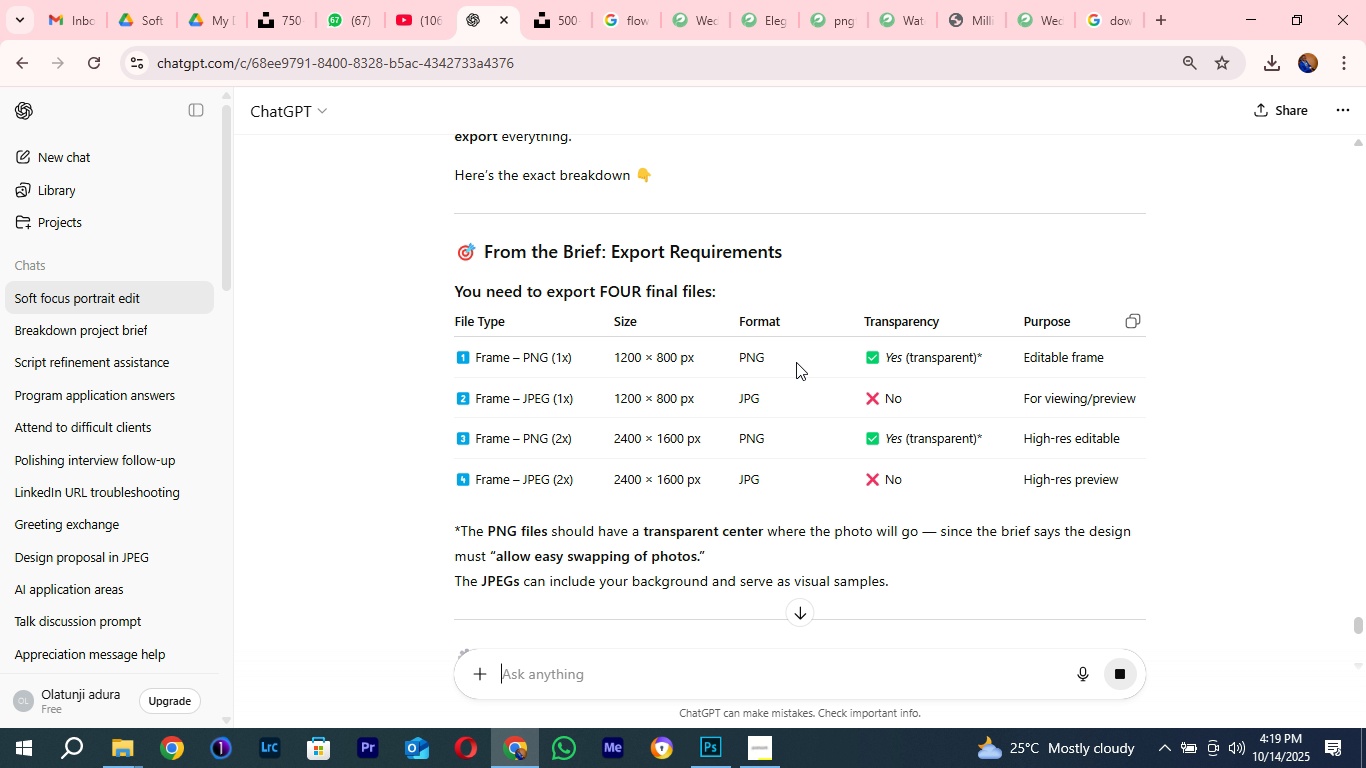 
wait(5.94)
 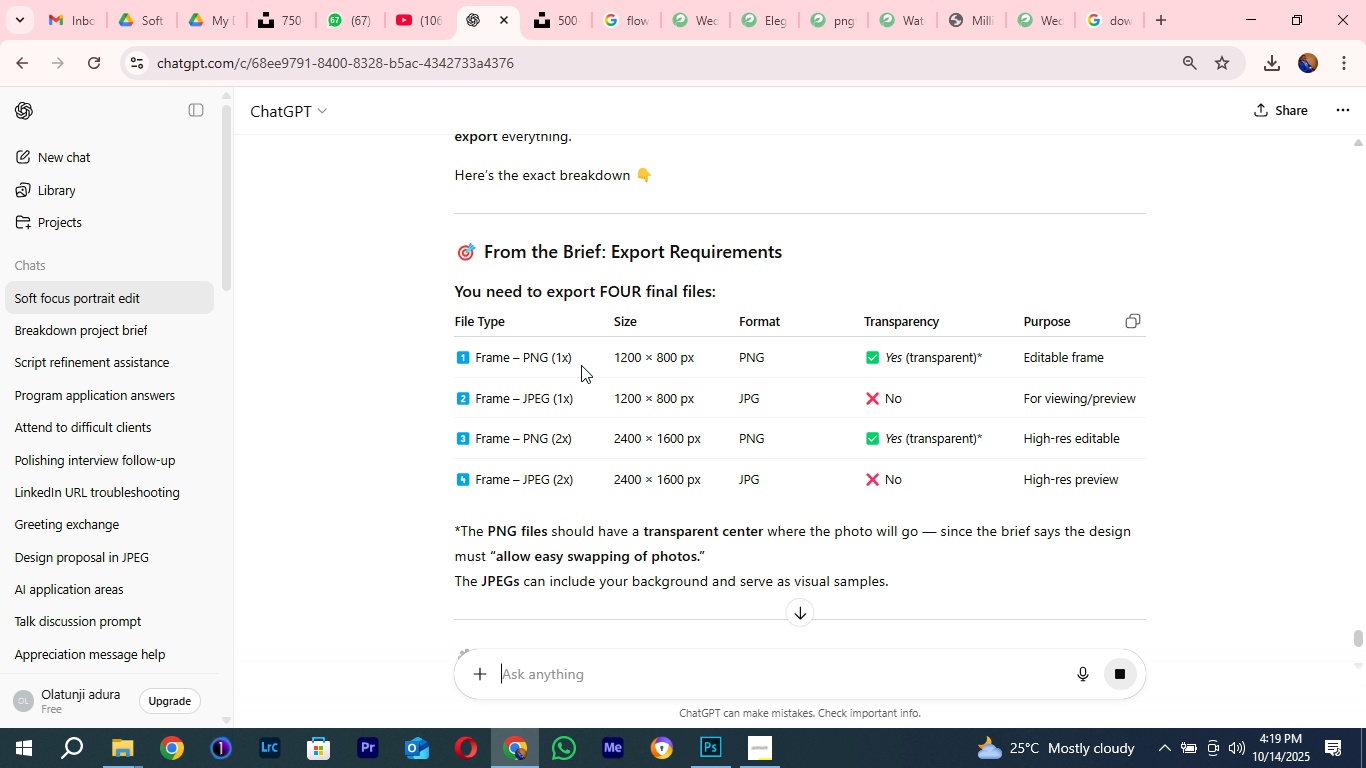 
left_click([1241, 15])
 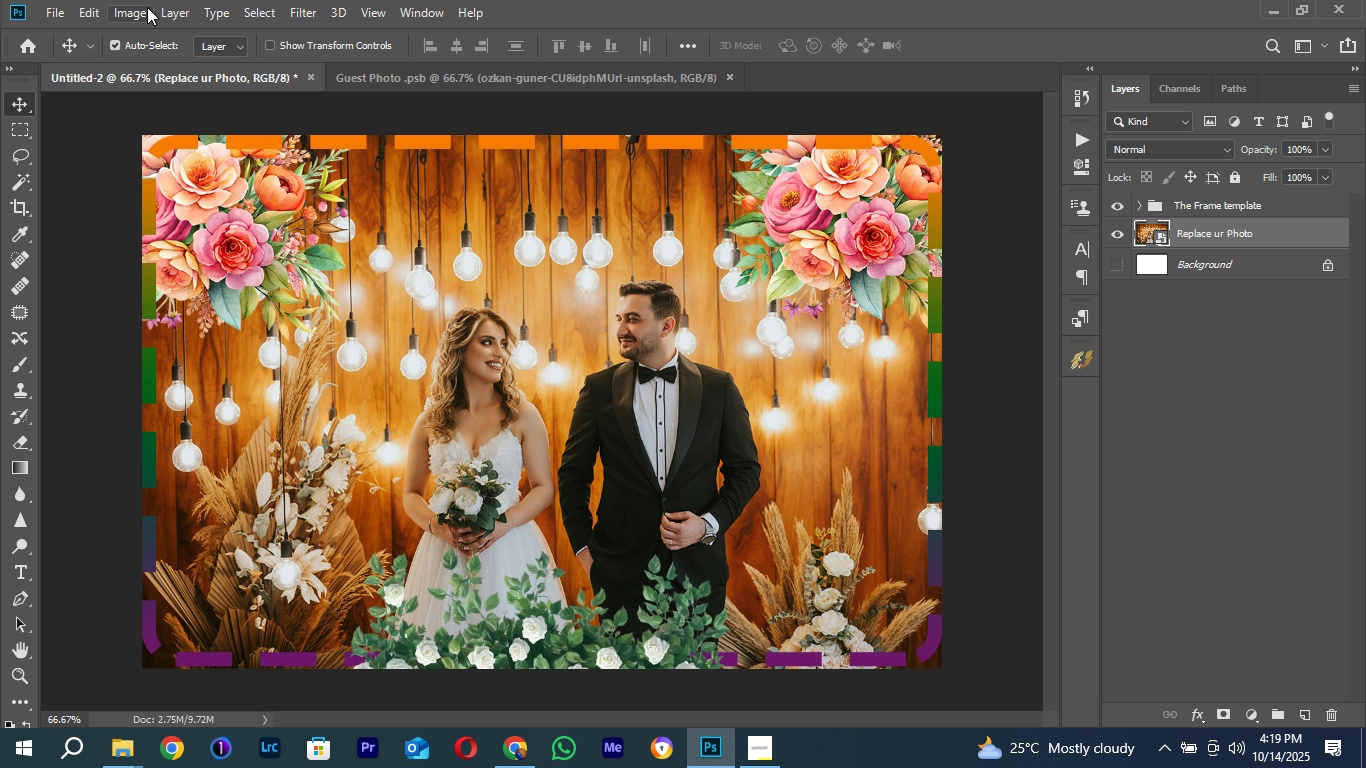 
left_click([129, 8])
 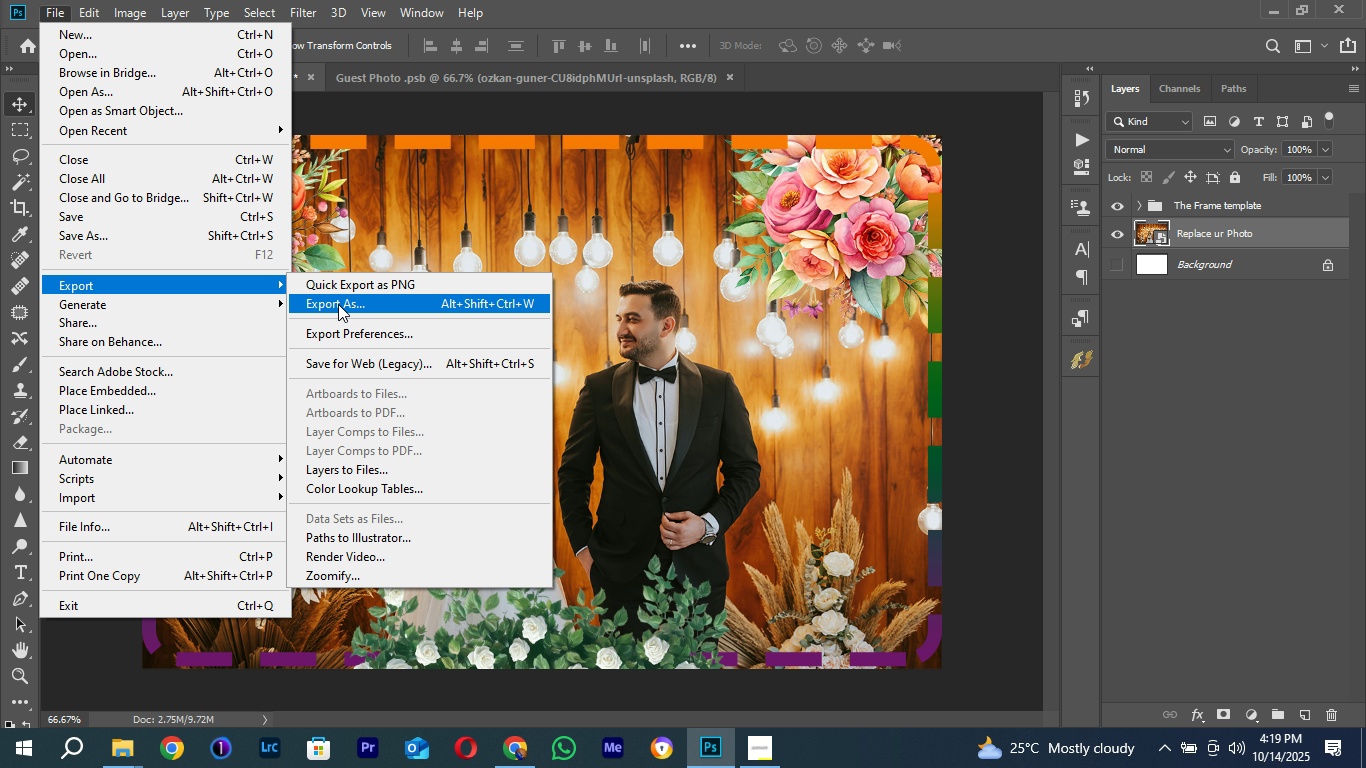 
wait(8.0)
 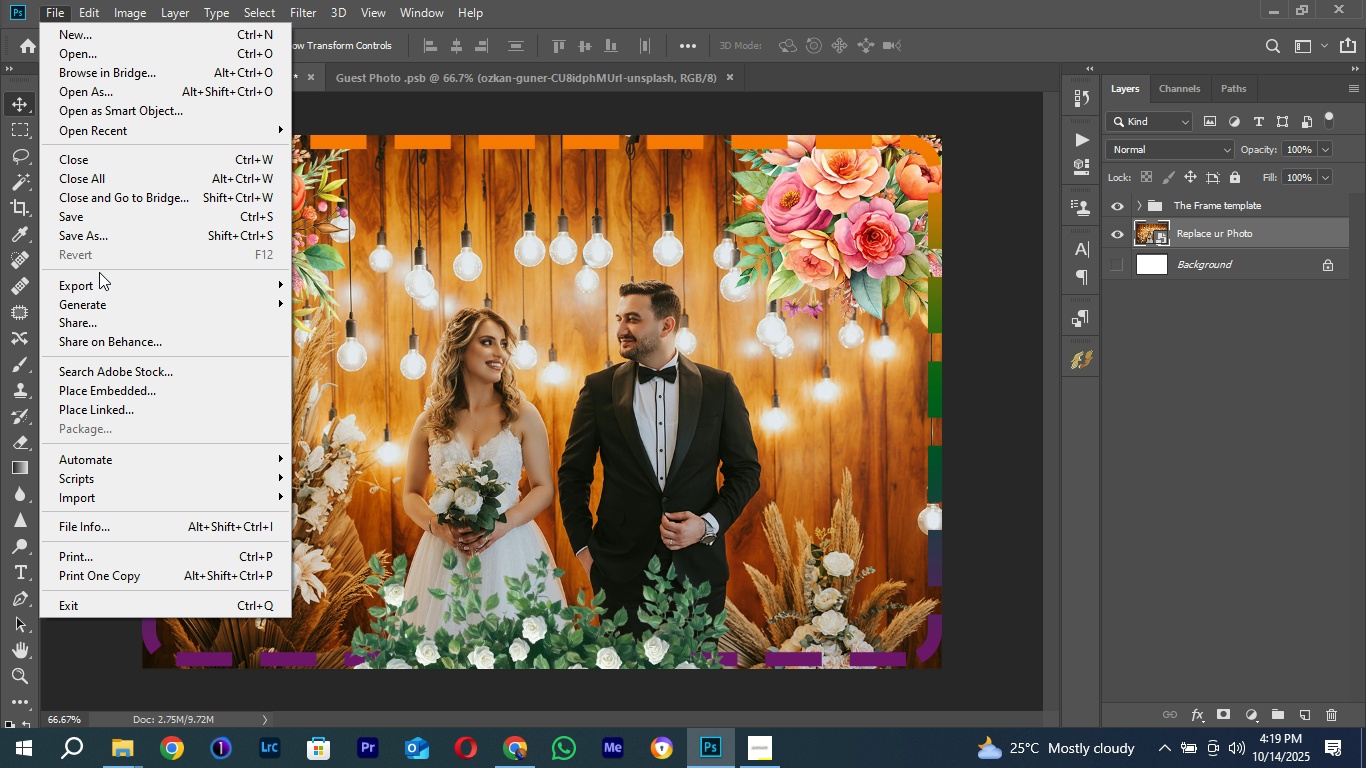 
left_click([338, 304])
 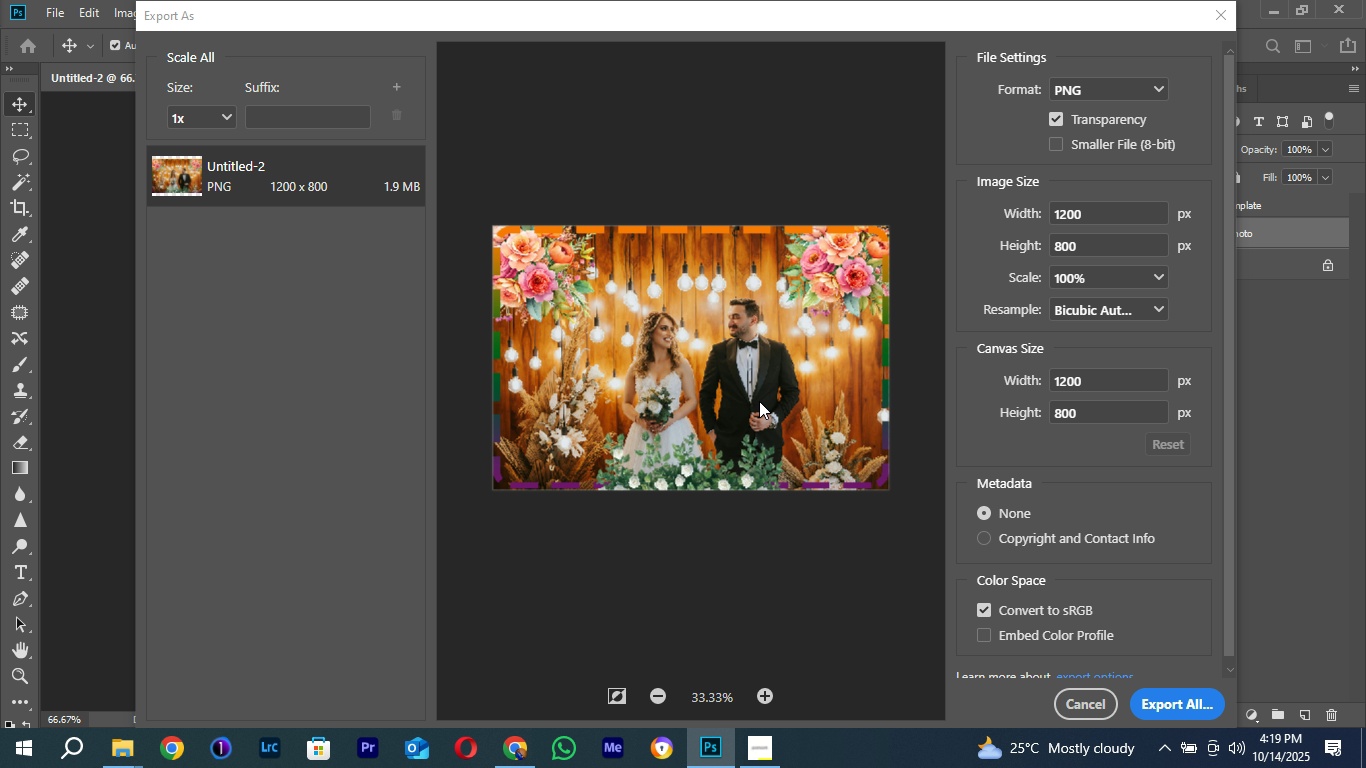 
wait(43.83)
 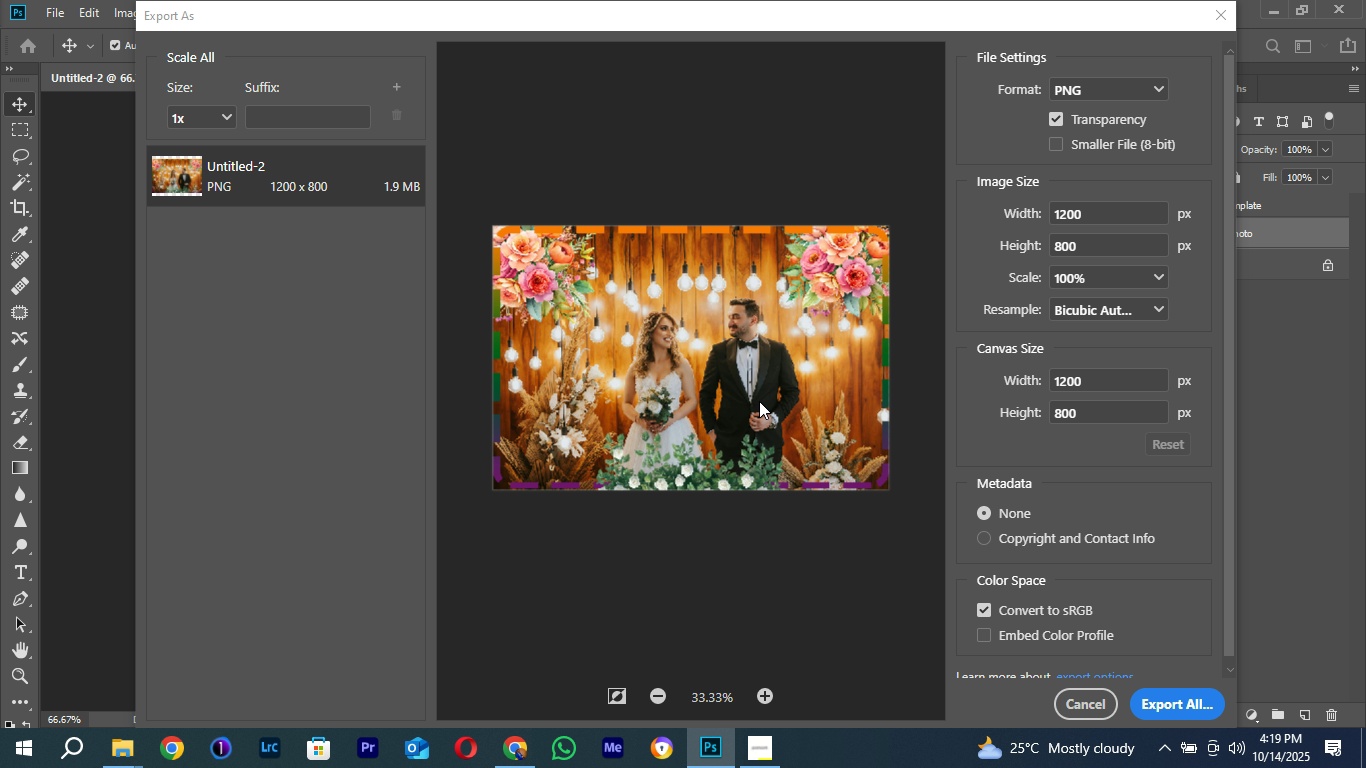 
left_click([1136, 87])
 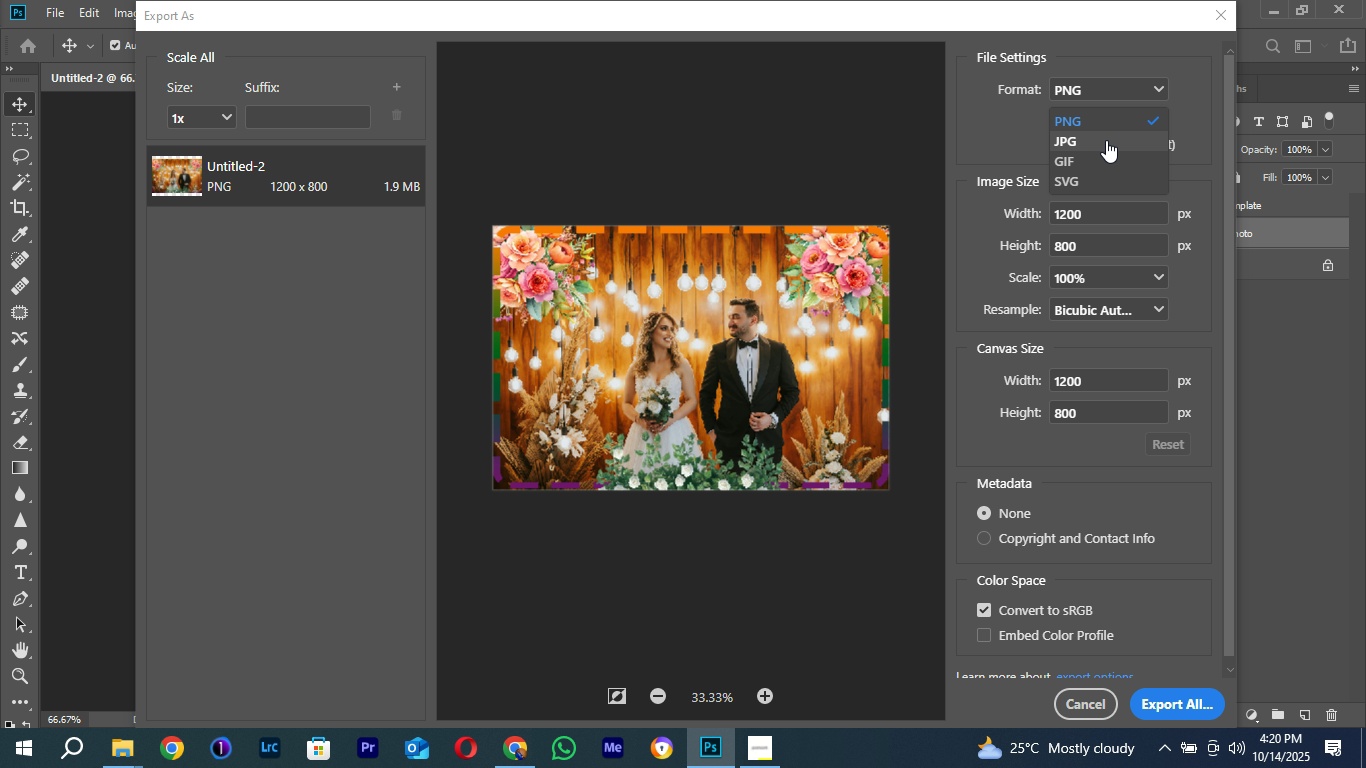 
left_click([1106, 140])
 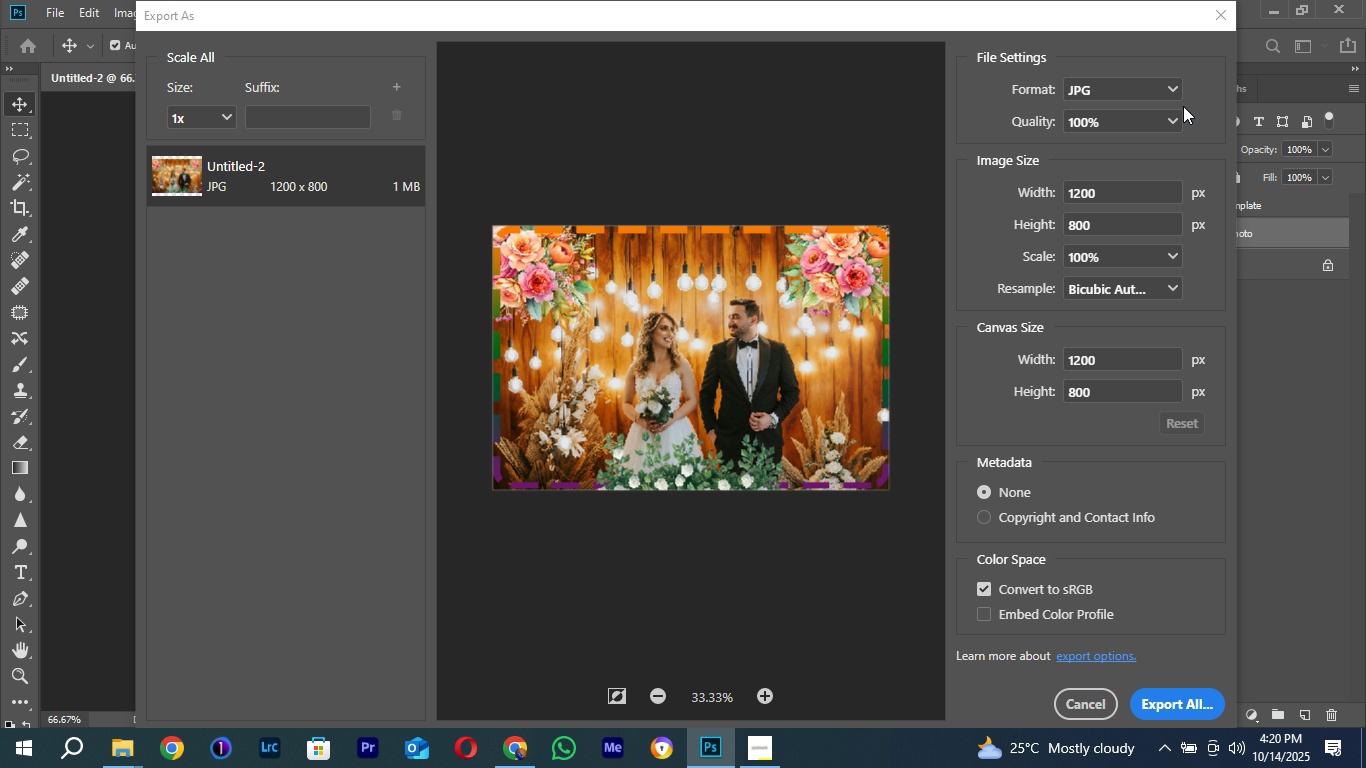 
wait(8.46)
 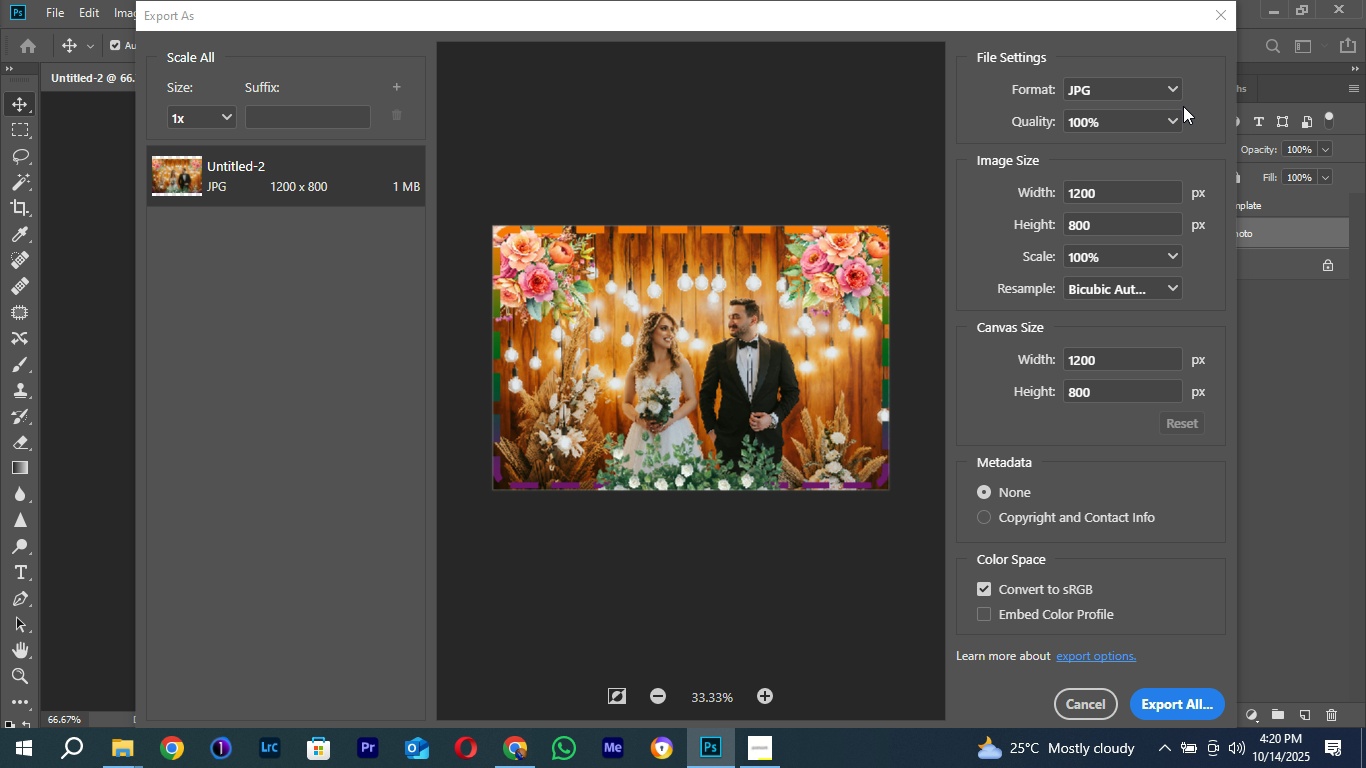 
scroll: coordinate [1213, 482], scroll_direction: down, amount: 1.0
 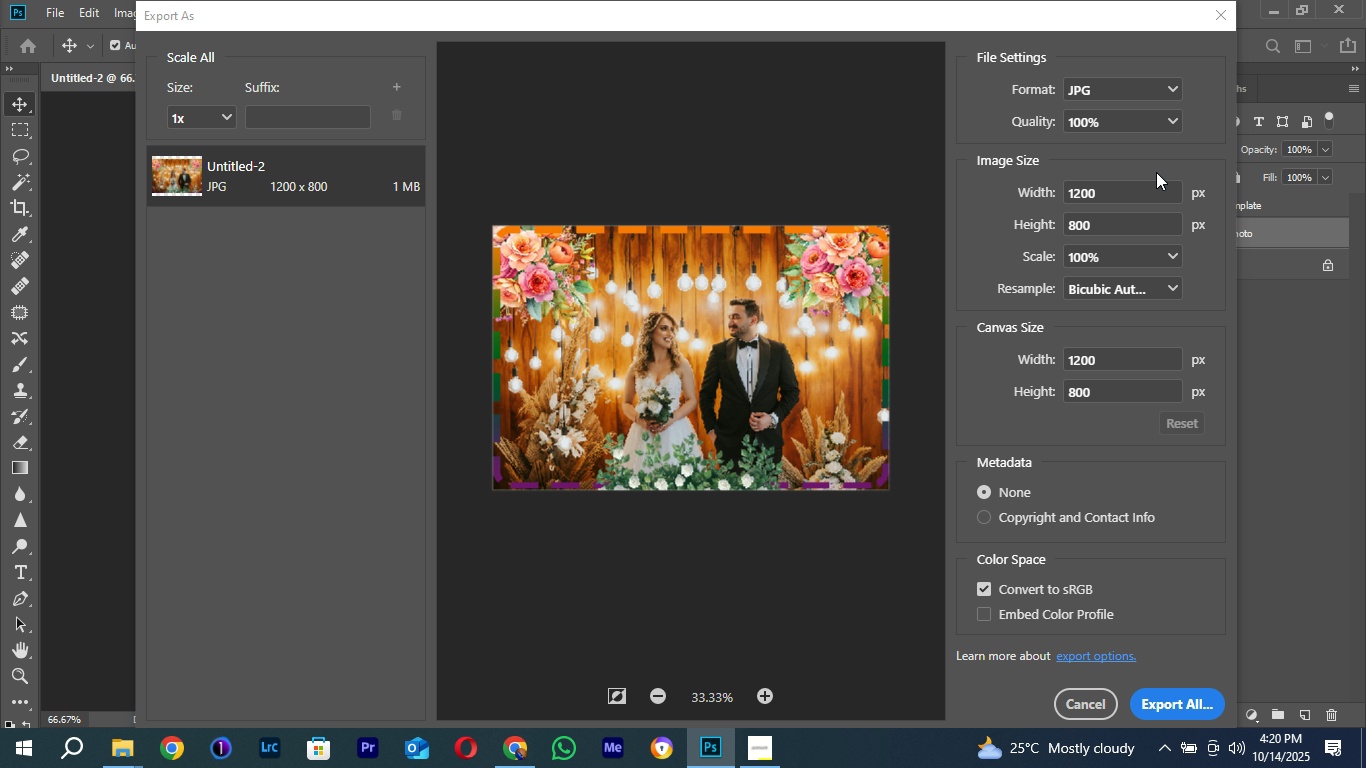 
wait(10.51)
 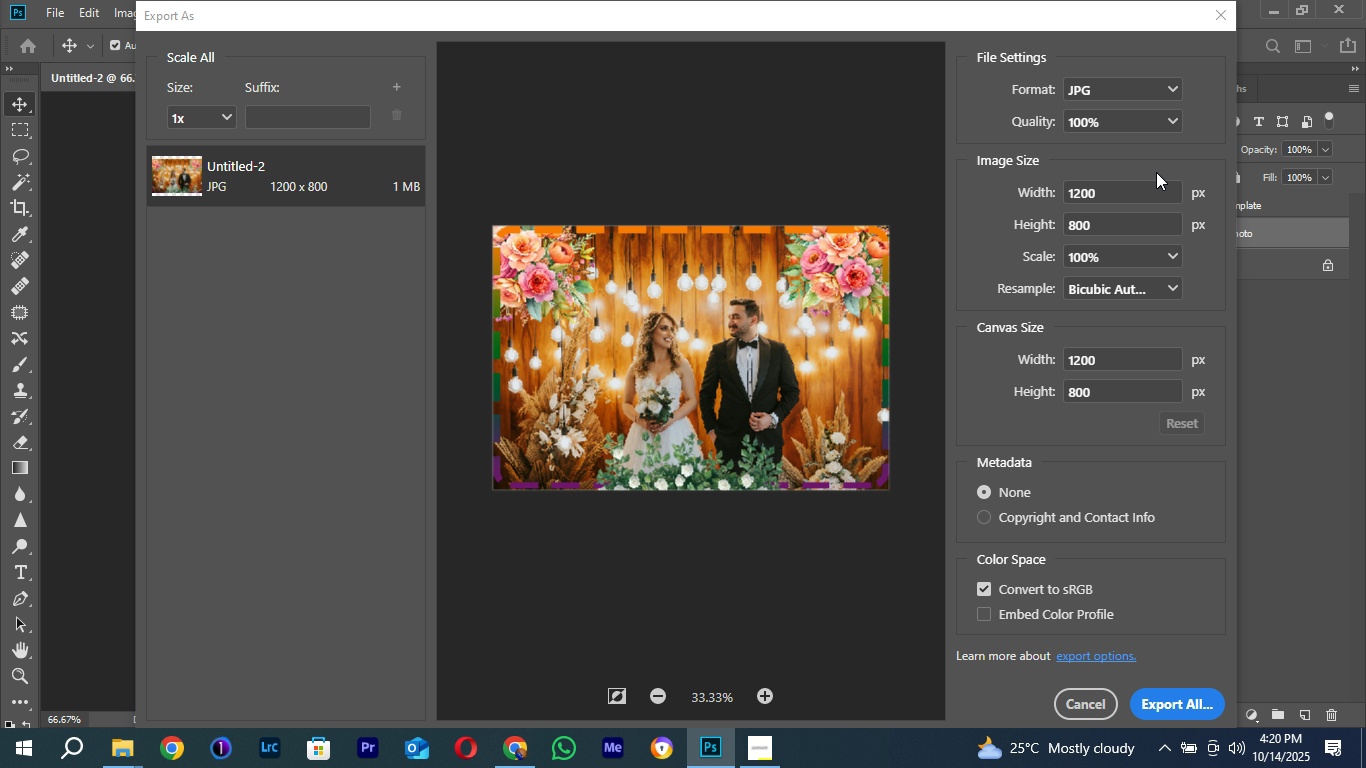 
left_click([1161, 707])
 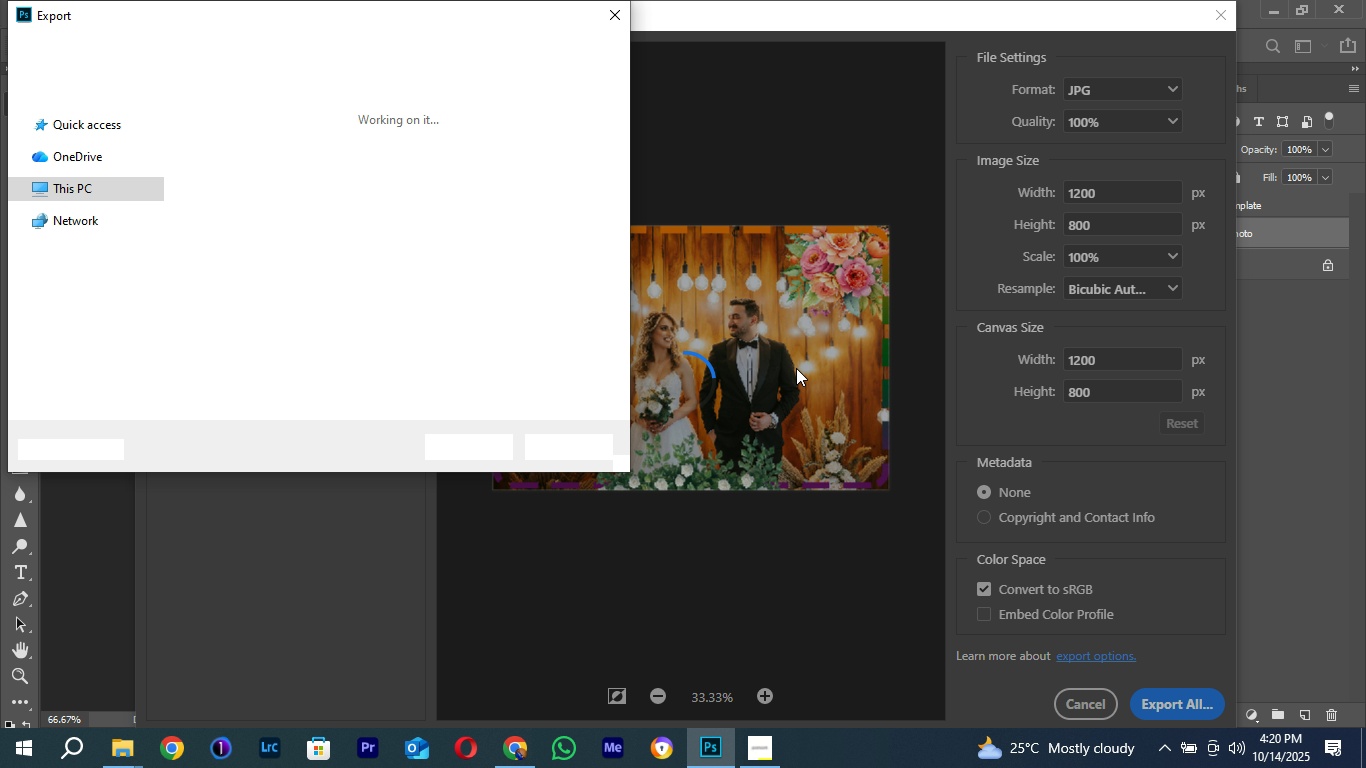 
wait(11.83)
 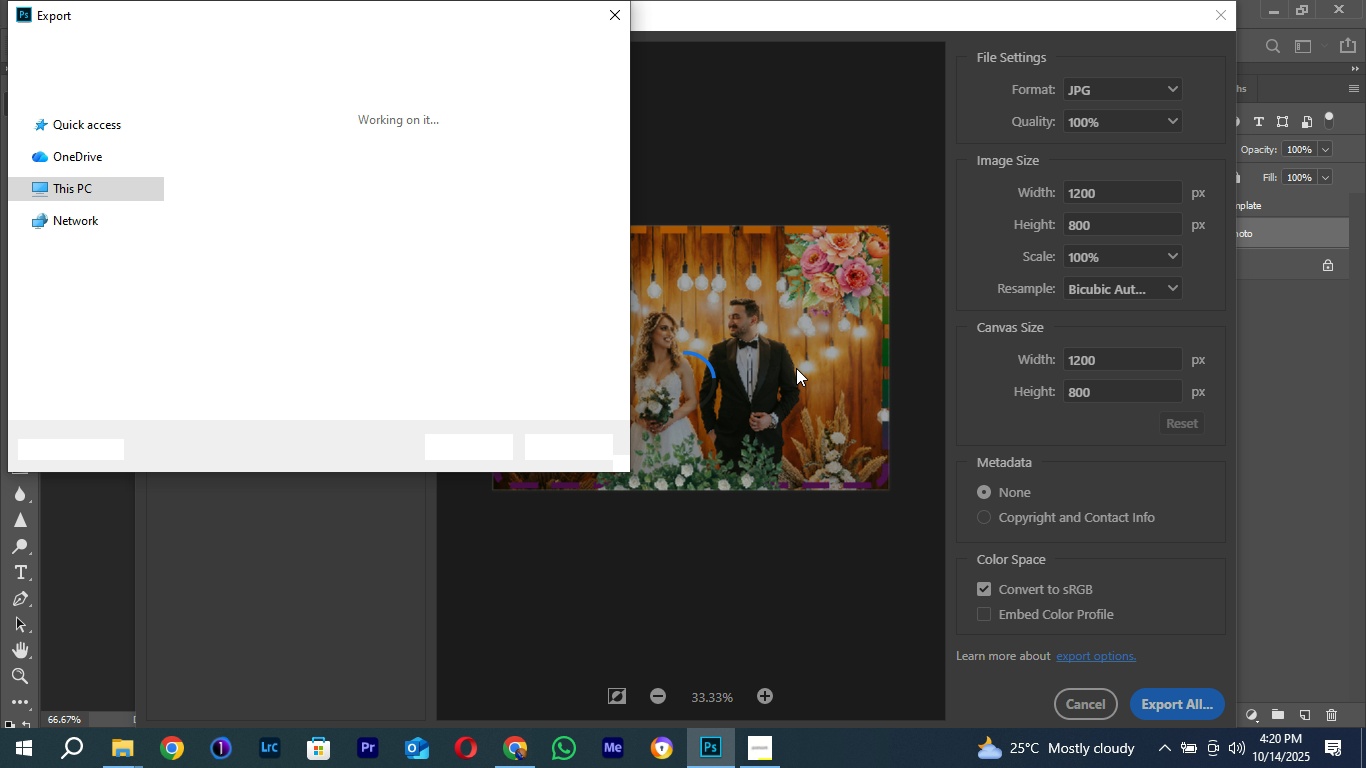 
mouse_move([620, 125])
 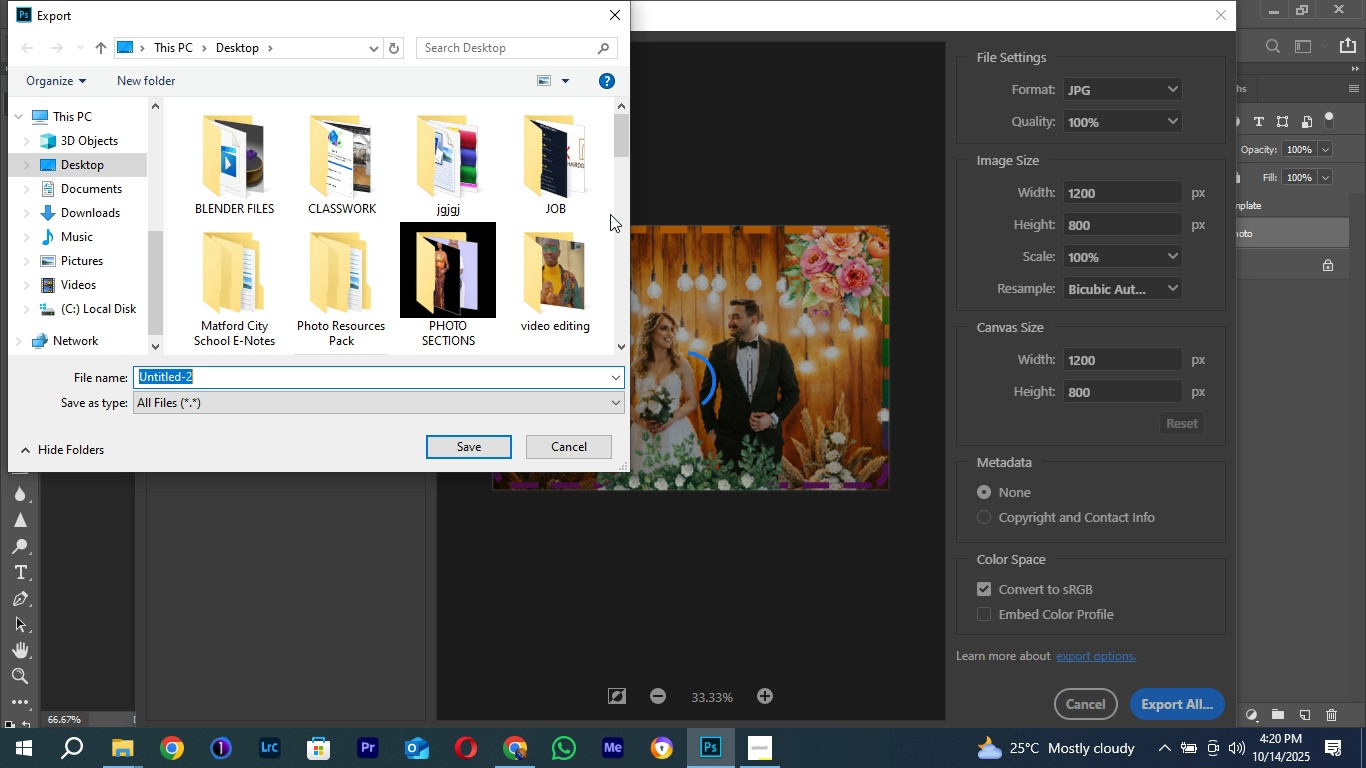 
double_click([549, 153])
 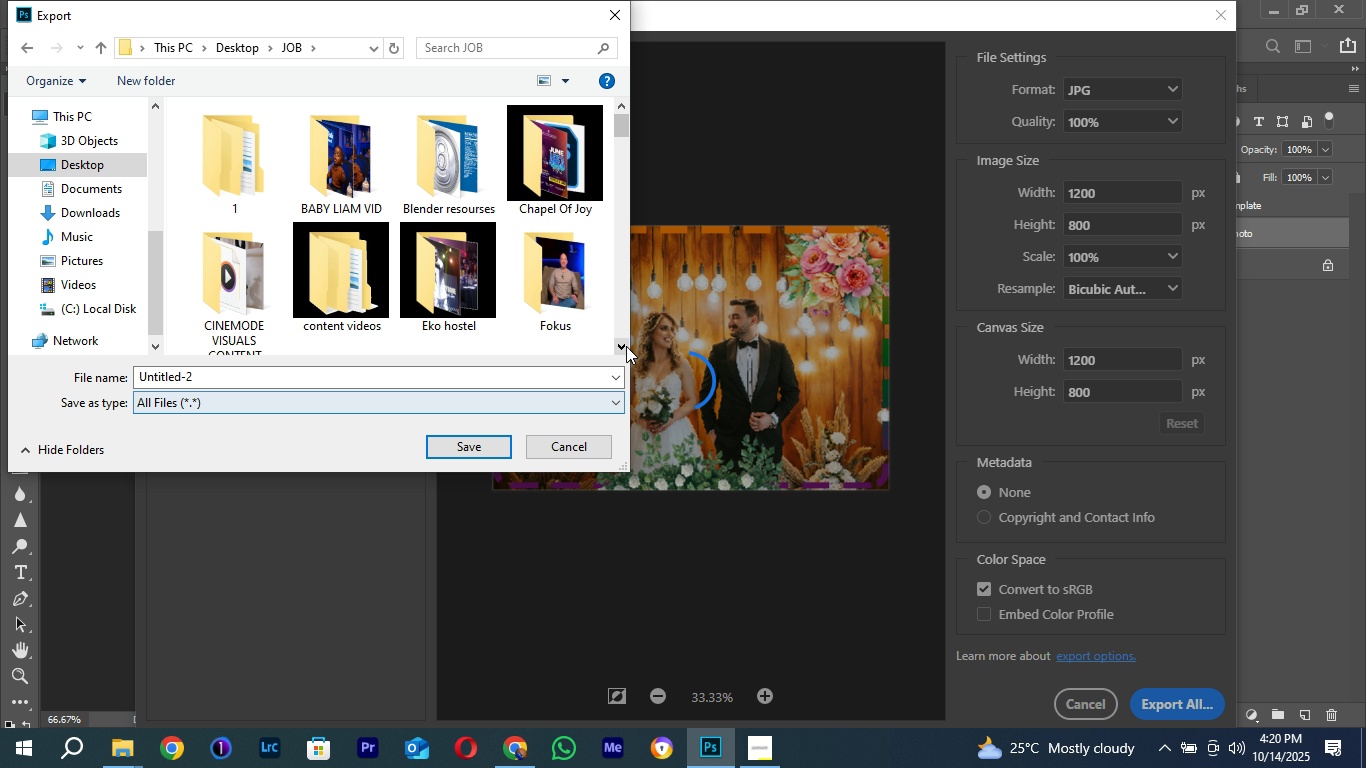 
double_click([626, 346])
 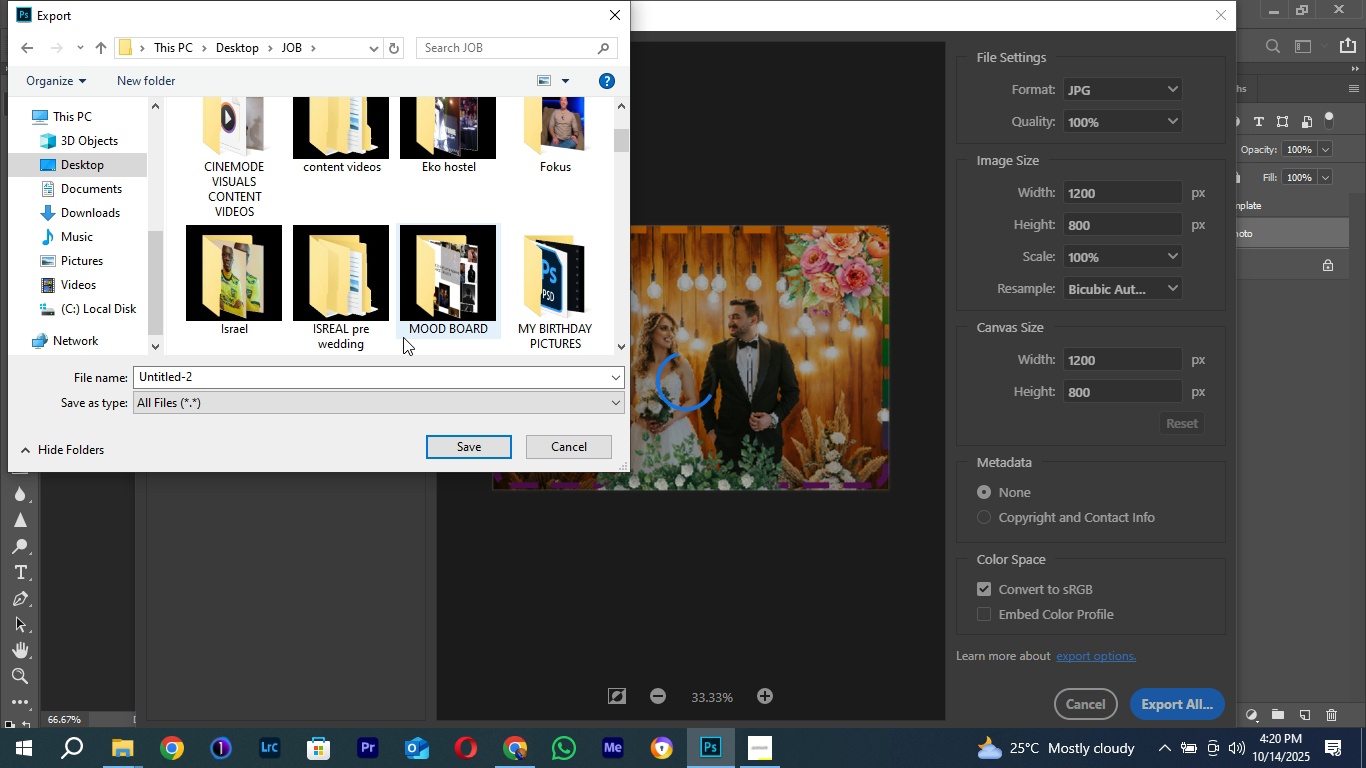 
scroll: coordinate [408, 312], scroll_direction: down, amount: 2.0
 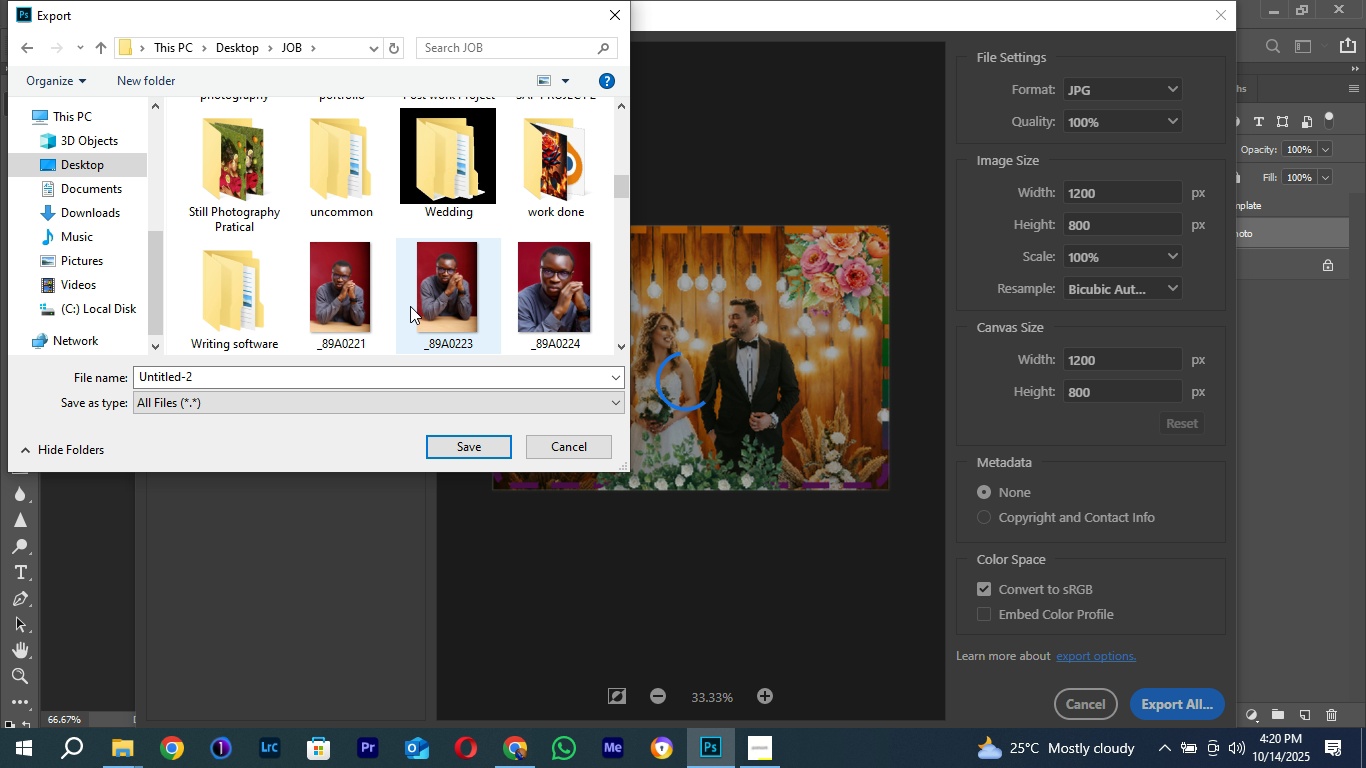 
scroll: coordinate [410, 306], scroll_direction: up, amount: 1.0
 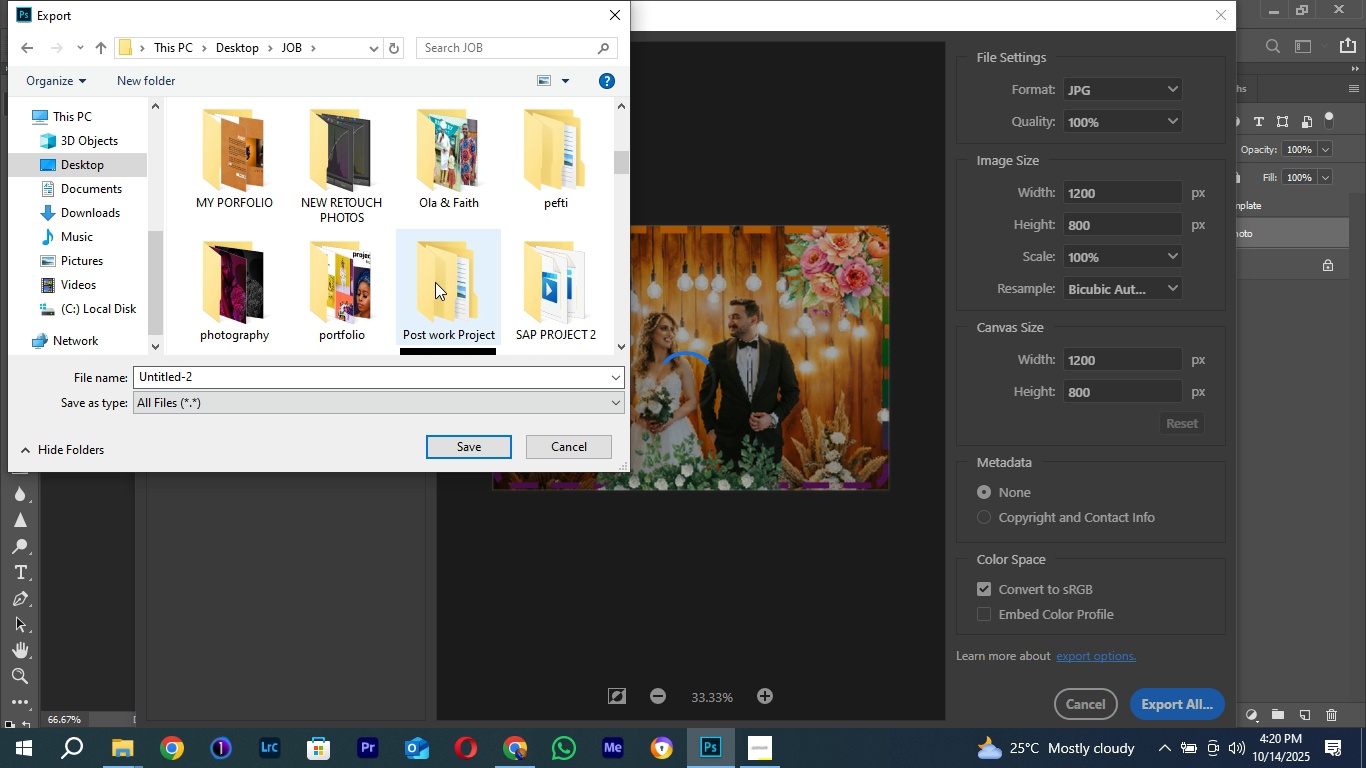 
double_click([435, 282])
 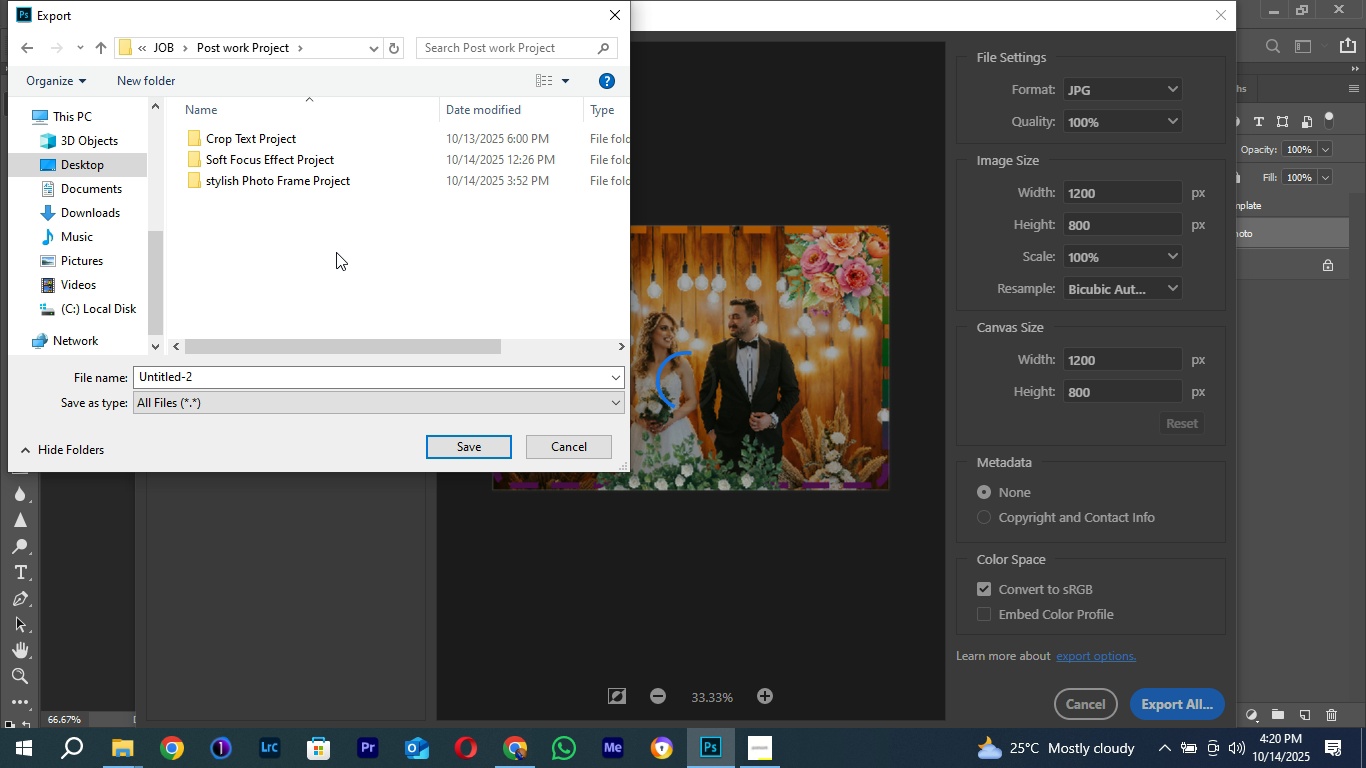 
left_click([339, 250])
 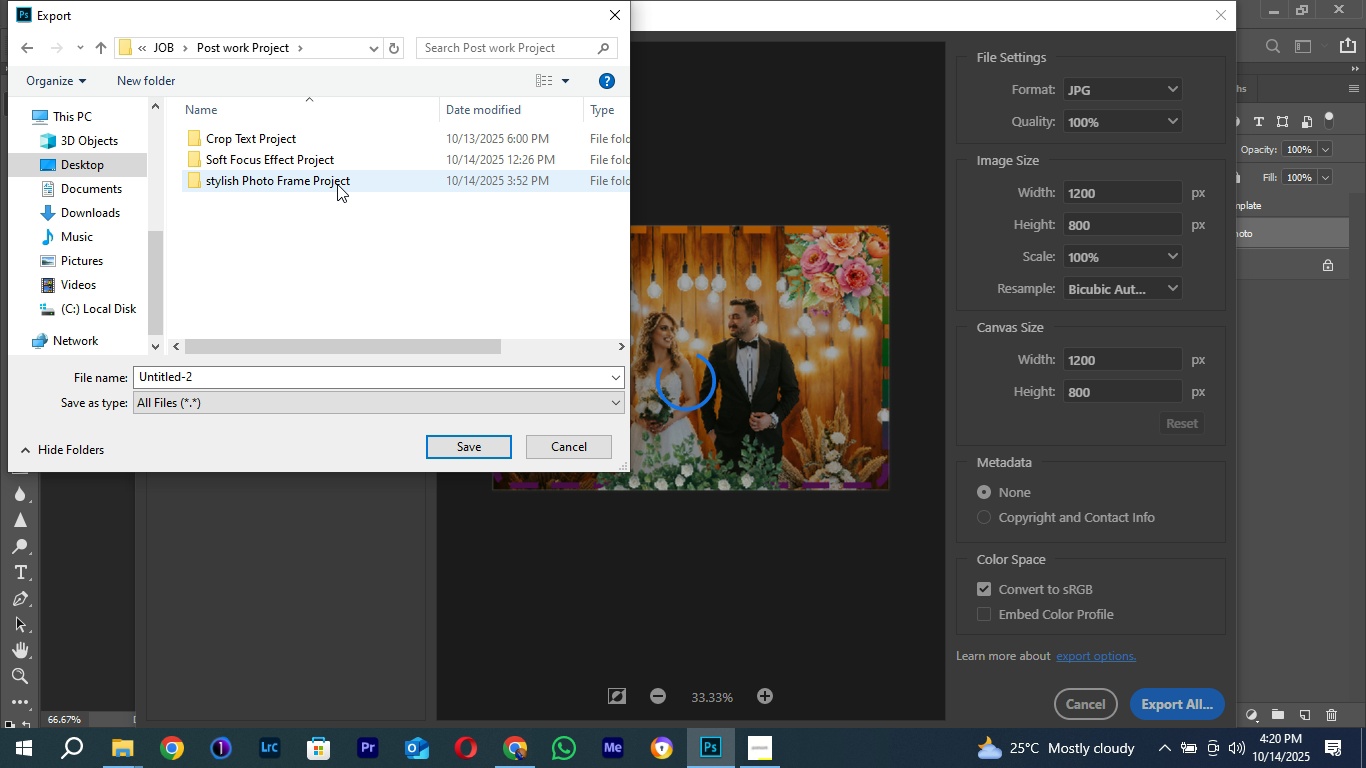 
double_click([337, 184])
 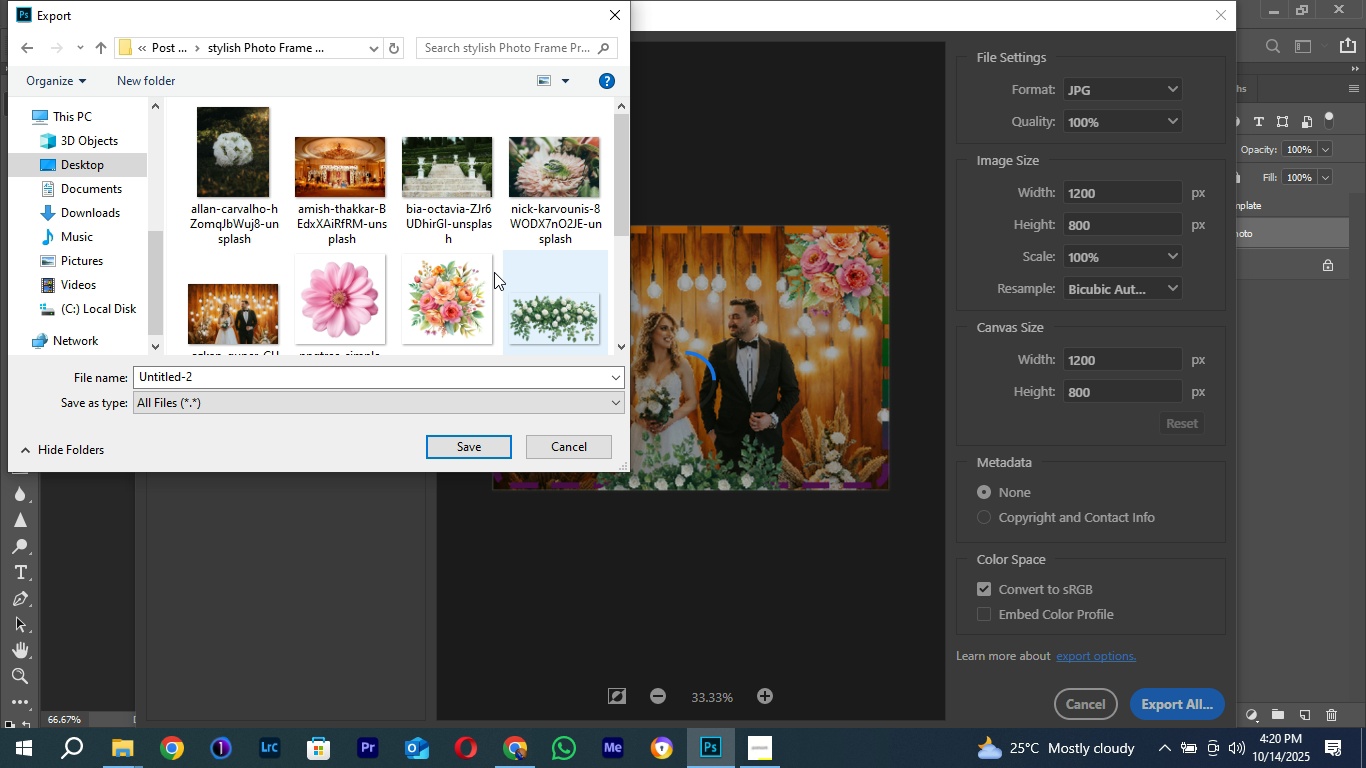 
scroll: coordinate [466, 239], scroll_direction: down, amount: 4.0
 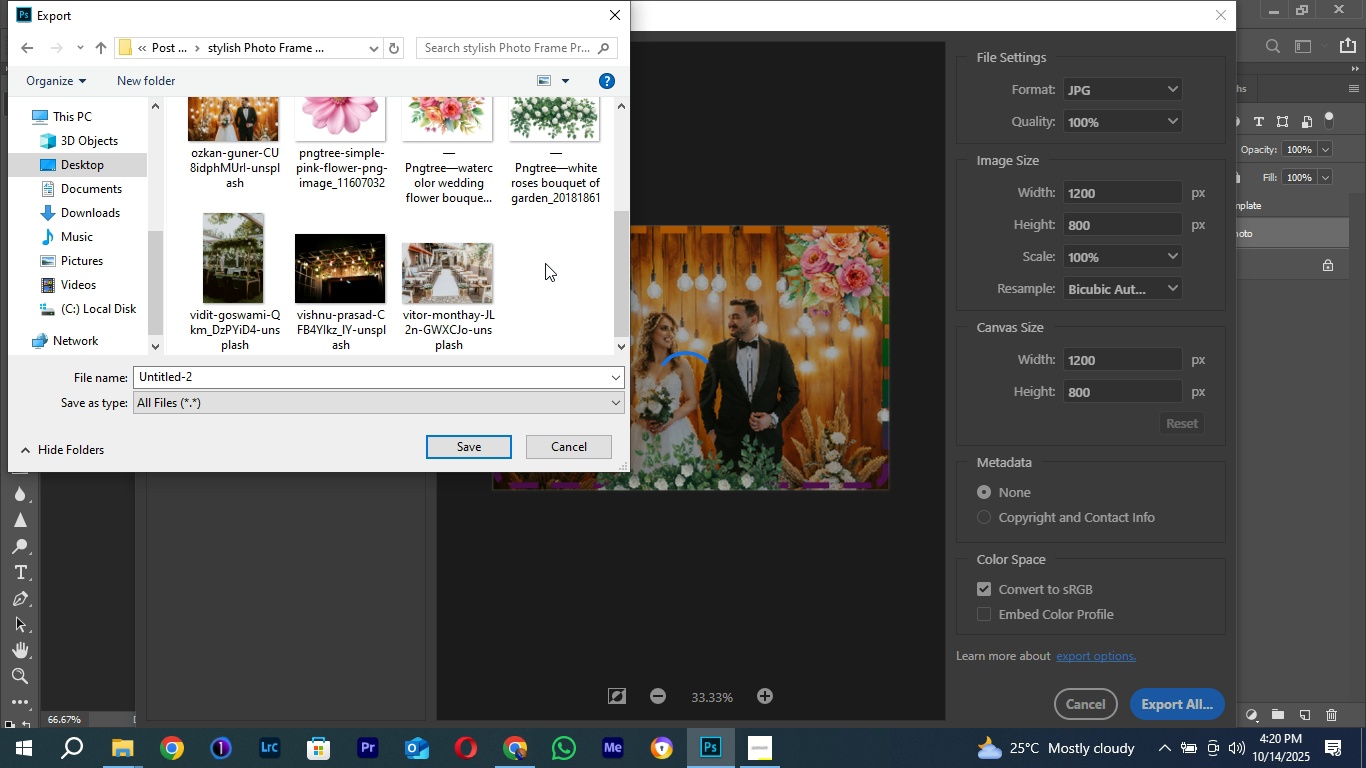 
right_click([545, 263])
 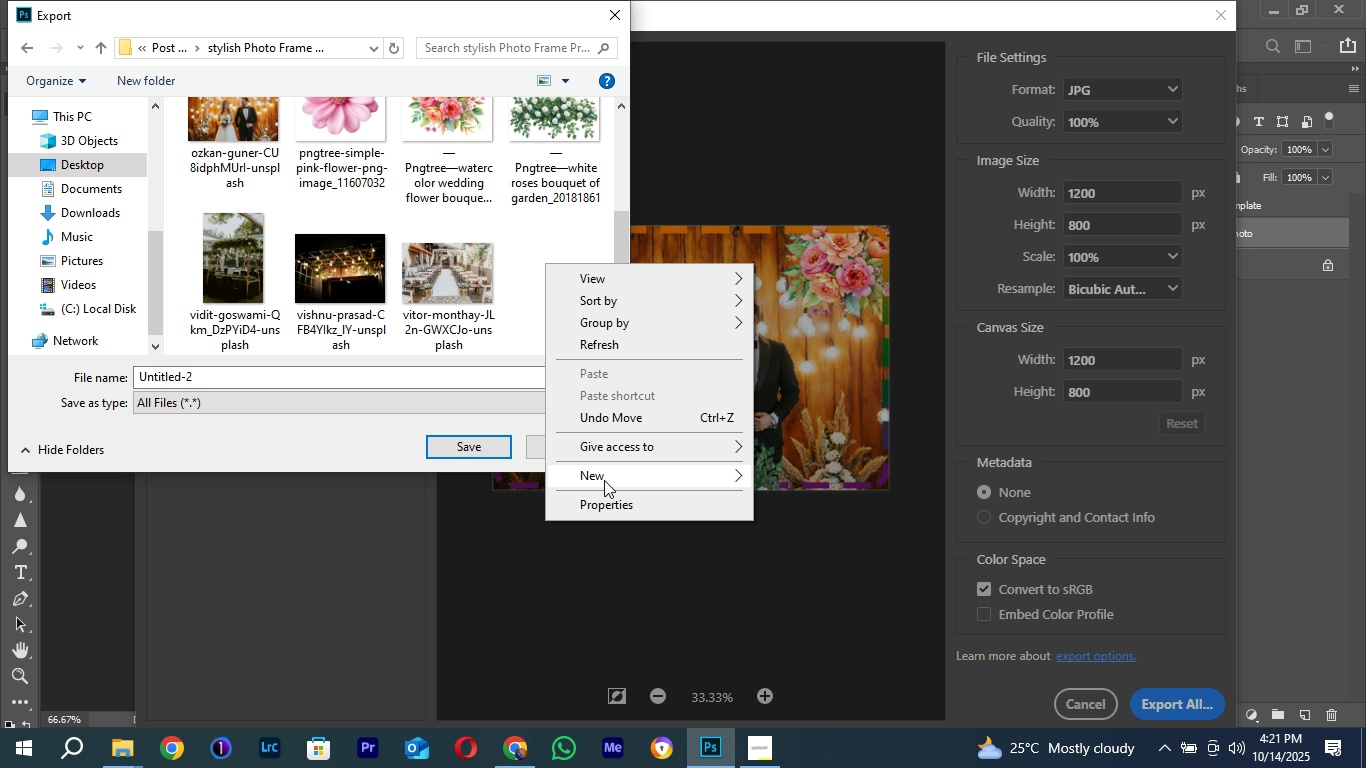 
left_click([604, 480])
 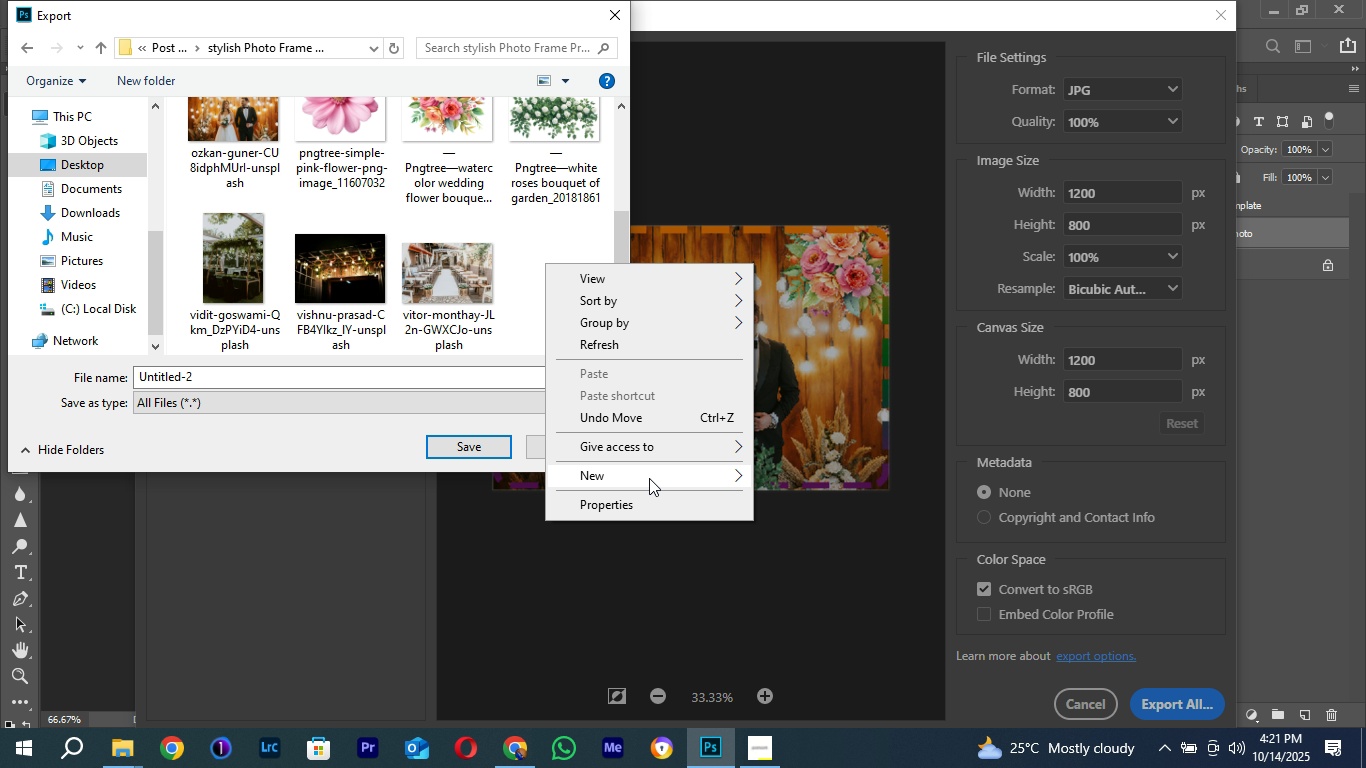 
left_click([649, 478])
 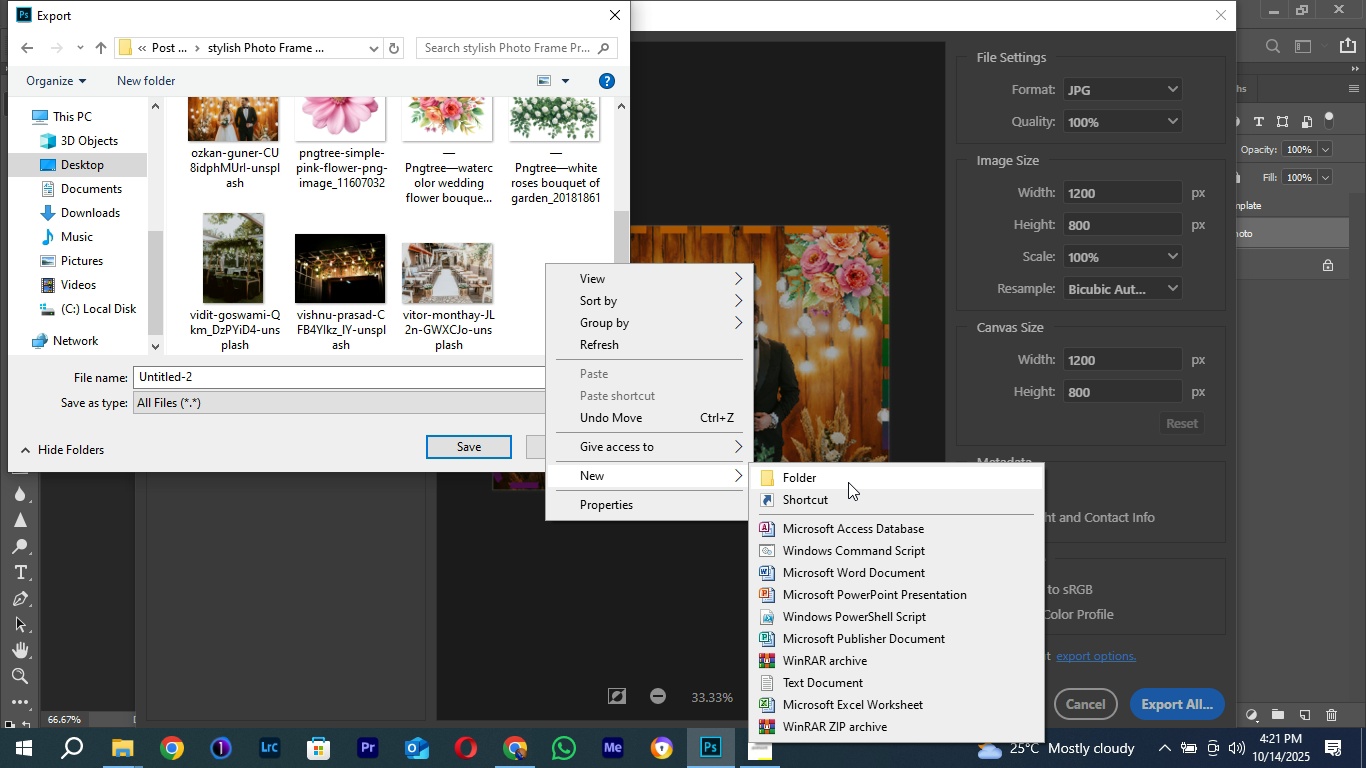 
left_click([848, 482])
 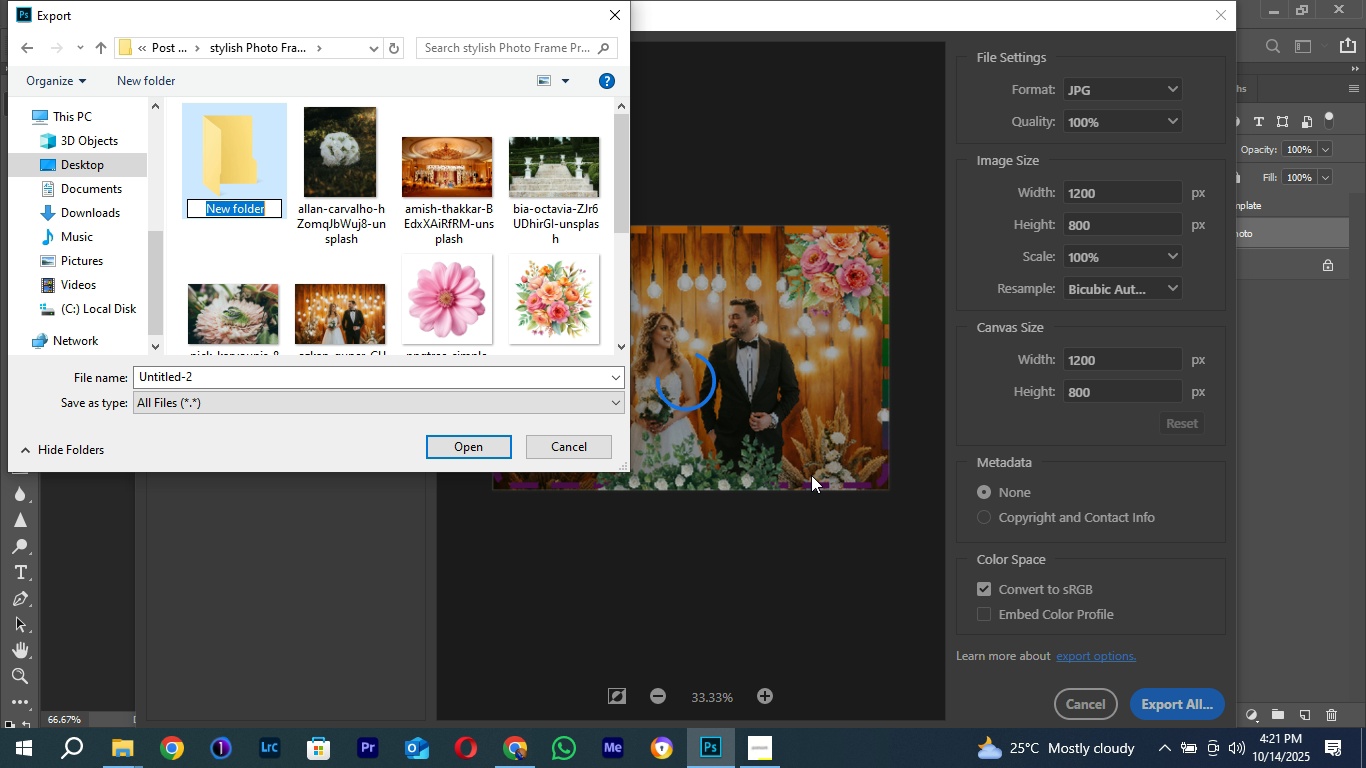 
type(Jpeg)
 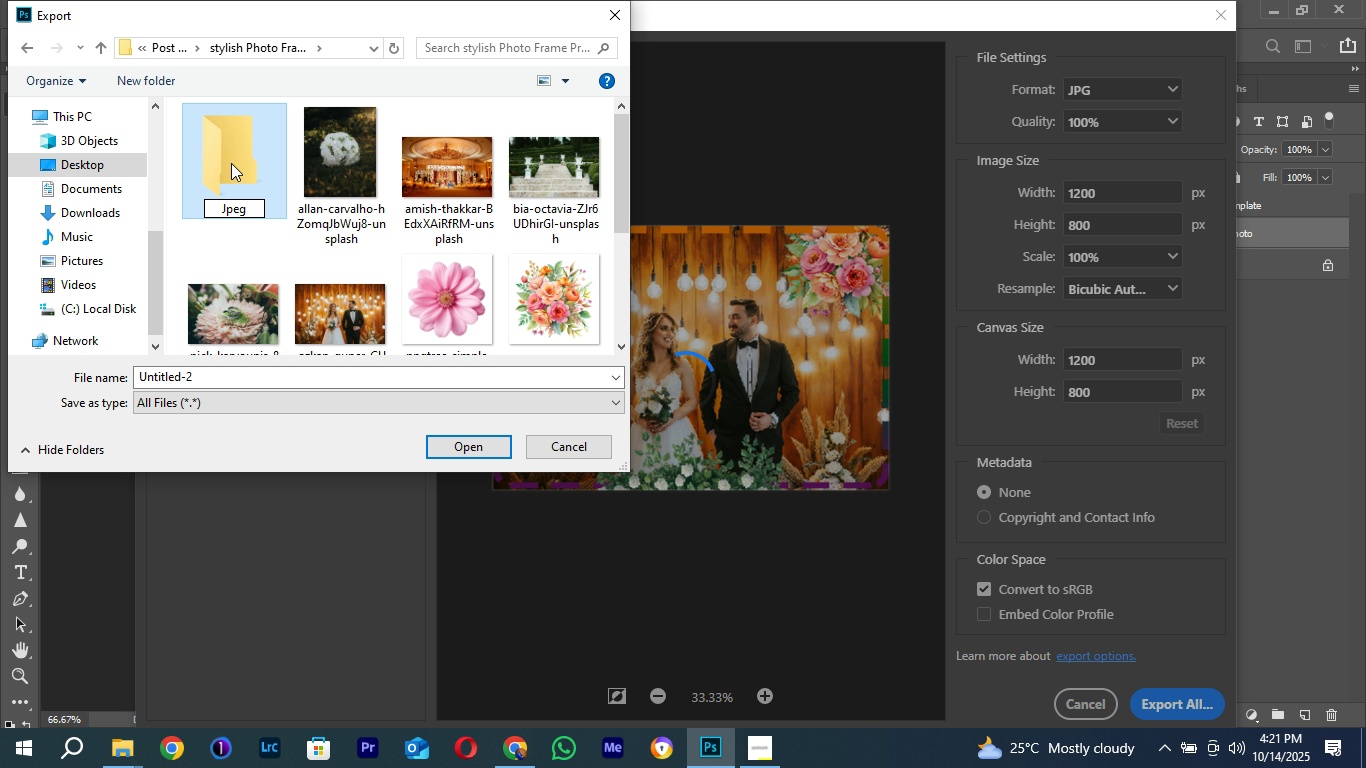 
double_click([231, 162])
 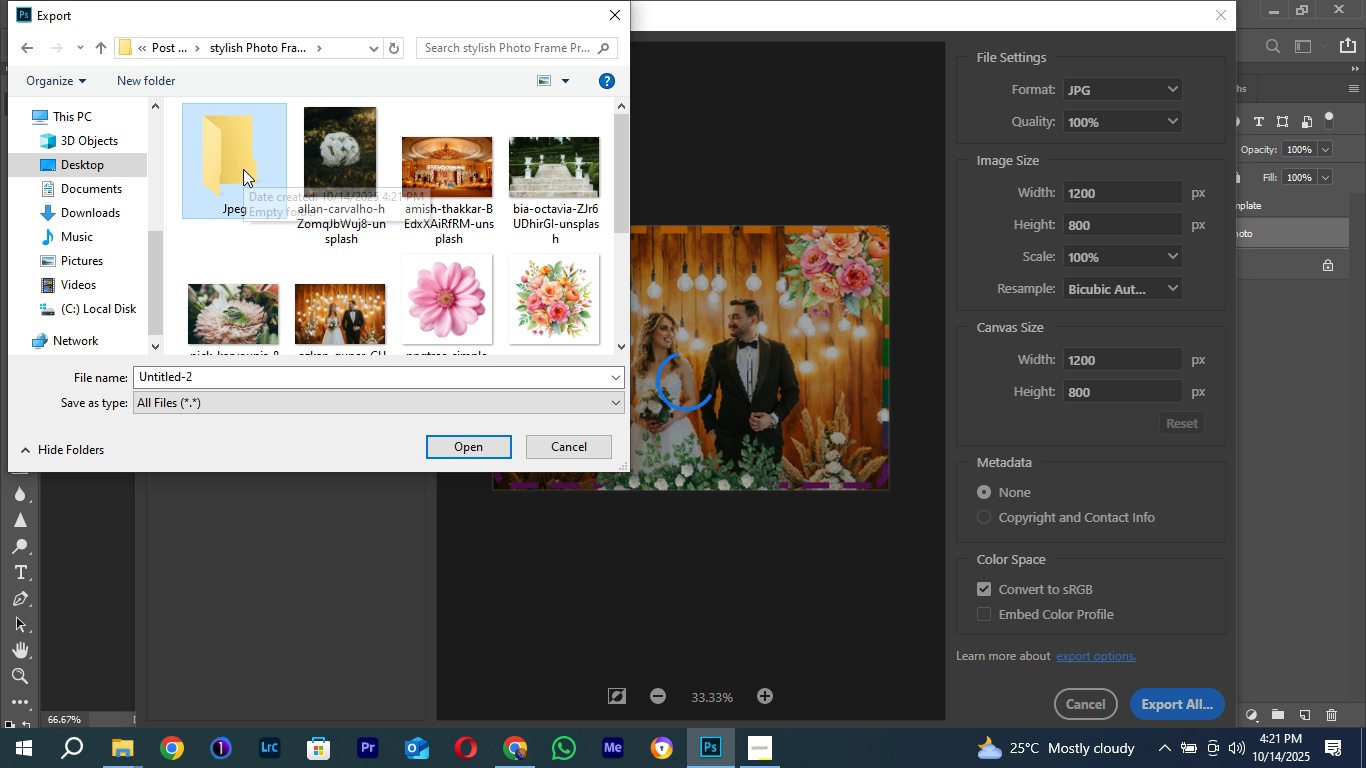 
wait(5.36)
 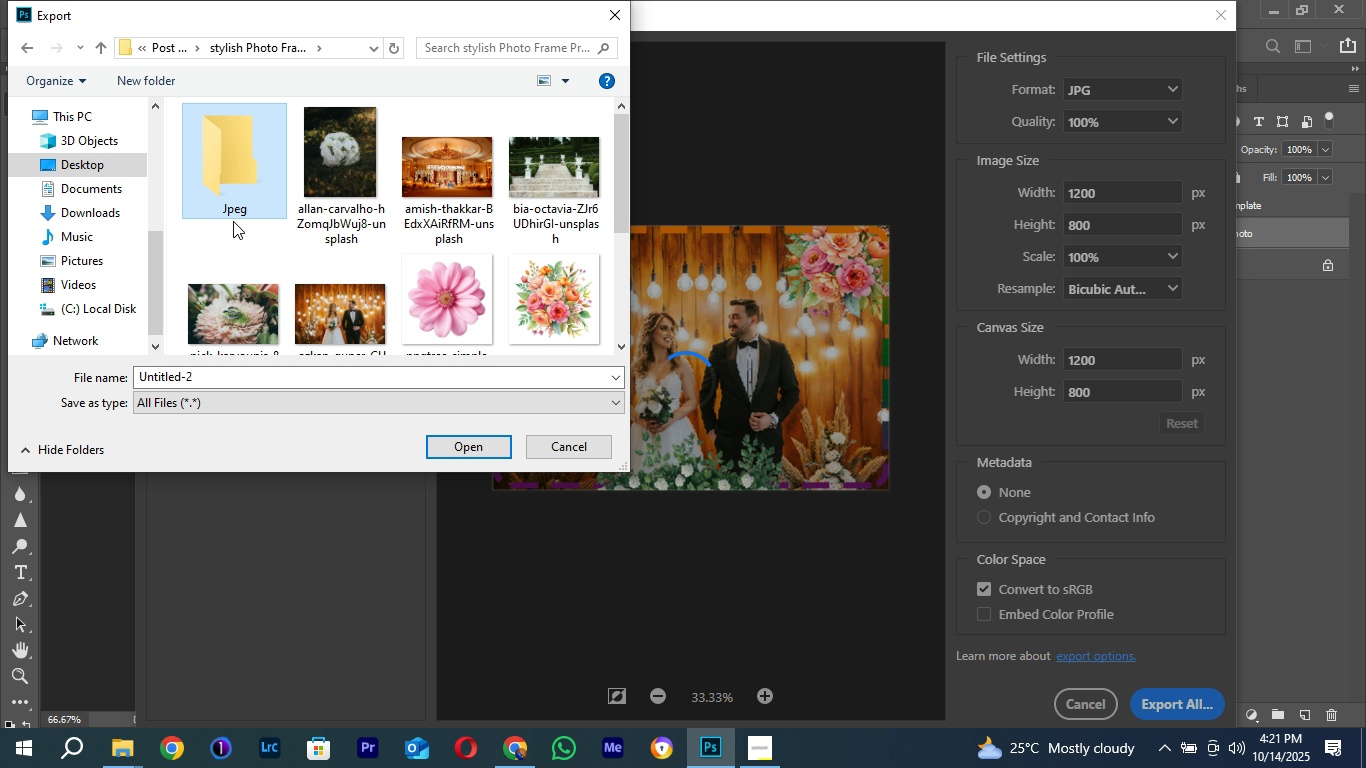 
double_click([242, 168])
 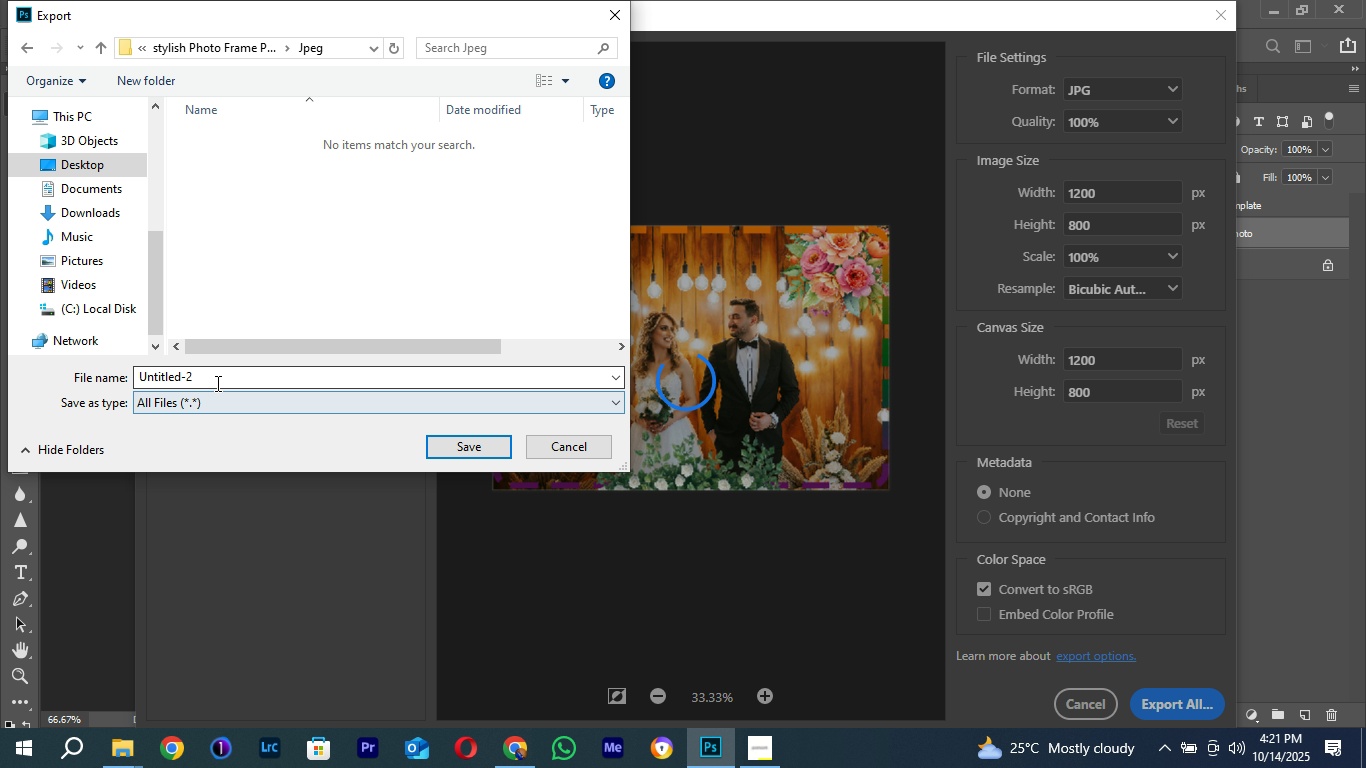 
left_click([205, 374])
 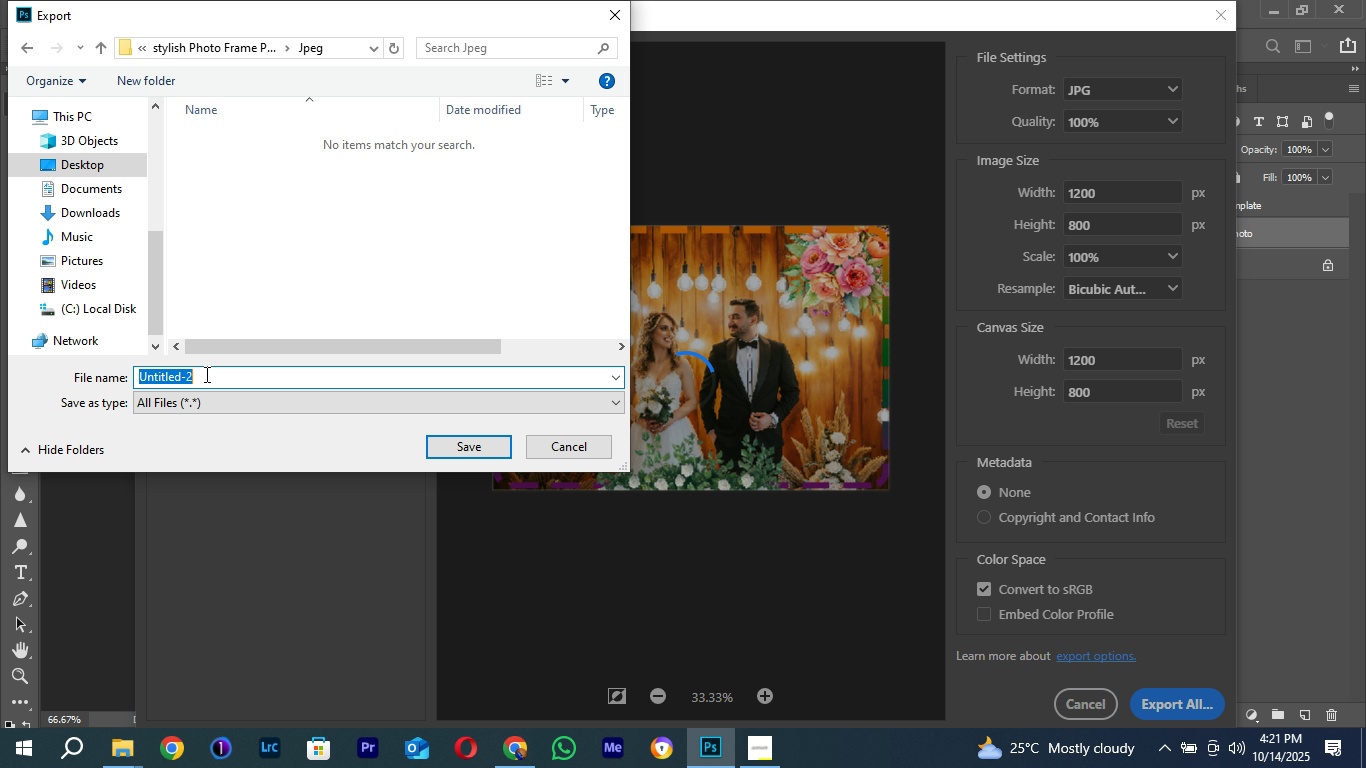 
type(Frame )
key(Backspace)
type())
key(Backspace)
type(_Image_1x)
 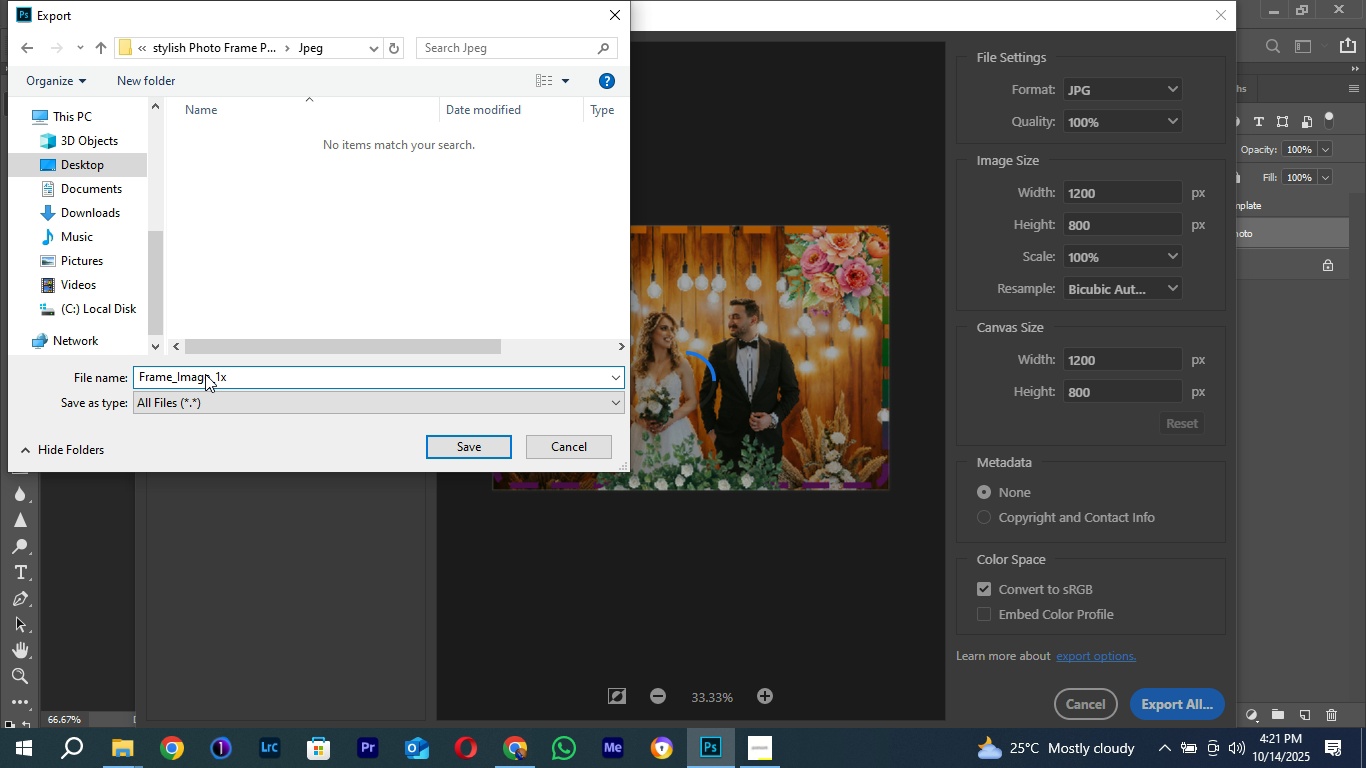 
wait(6.57)
 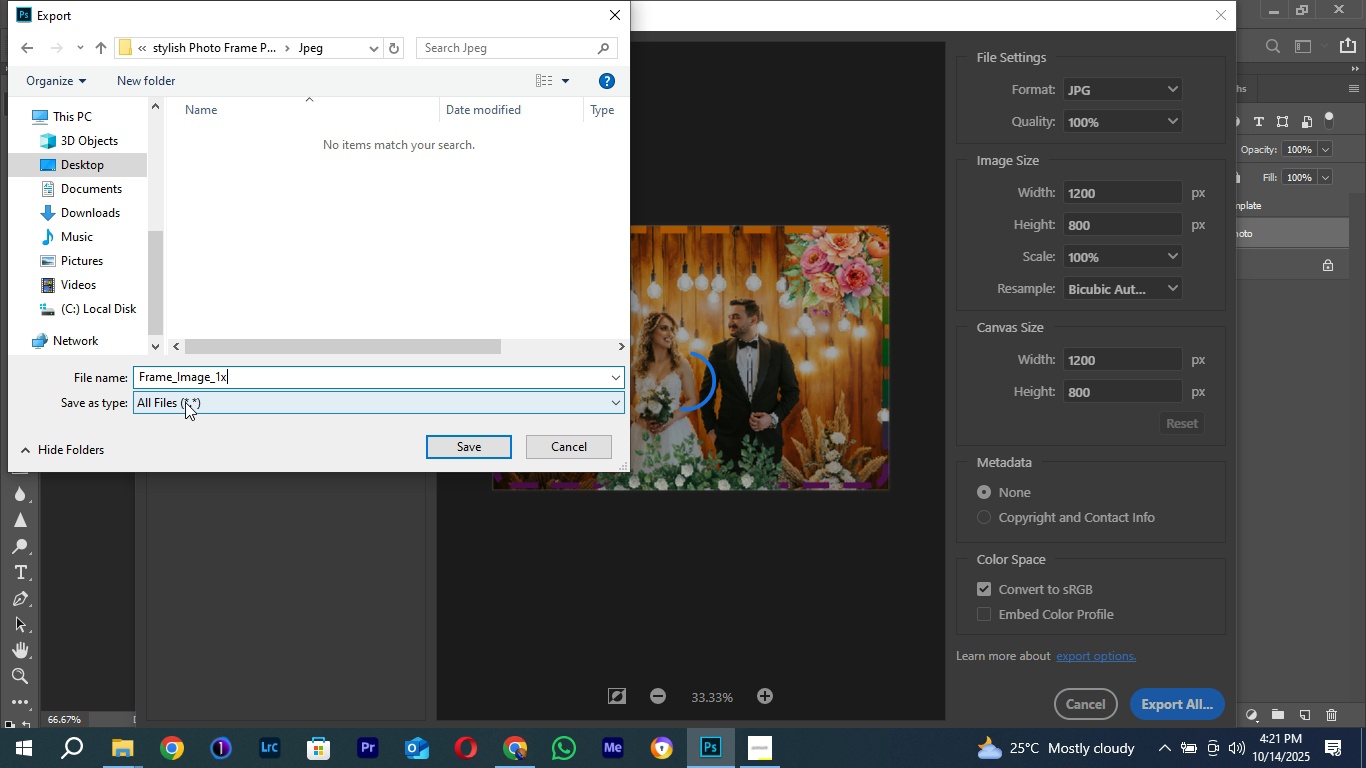 
left_click([475, 449])
 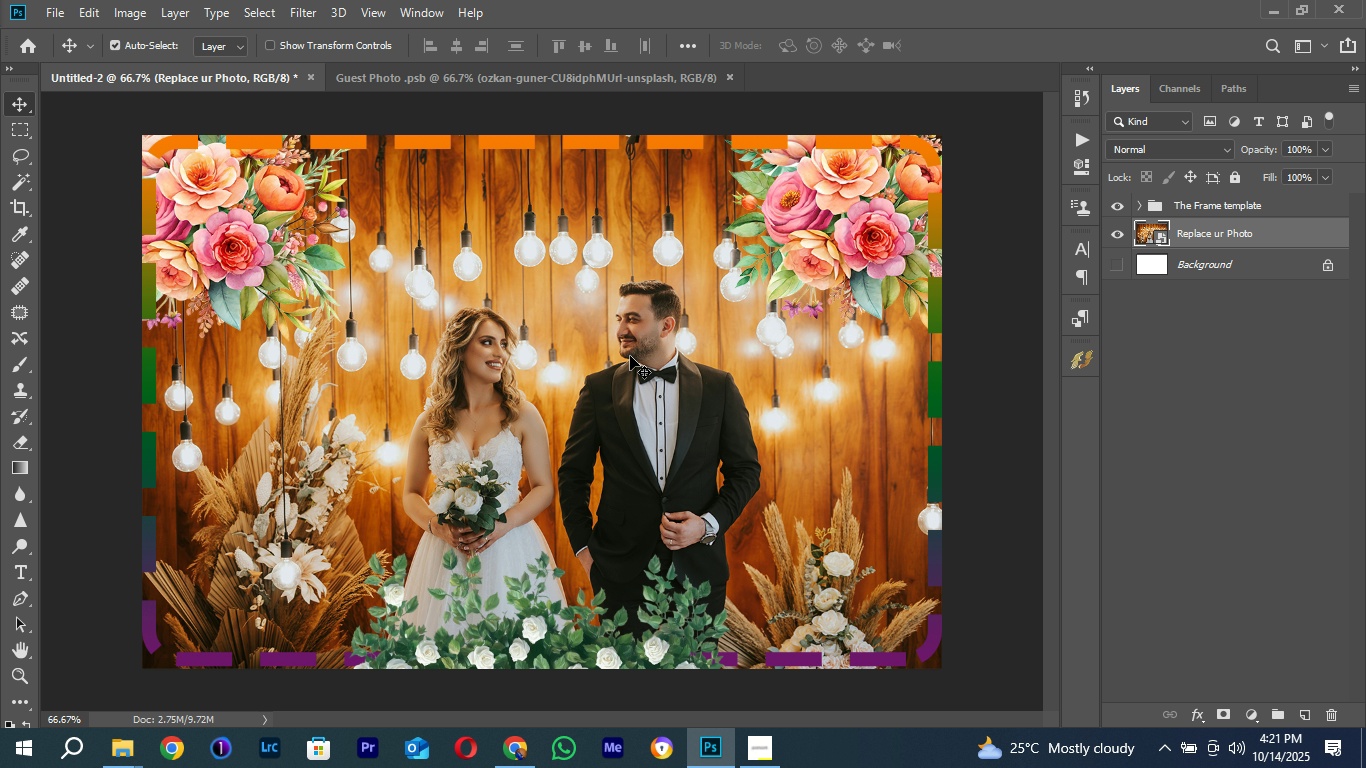 
wait(7.54)
 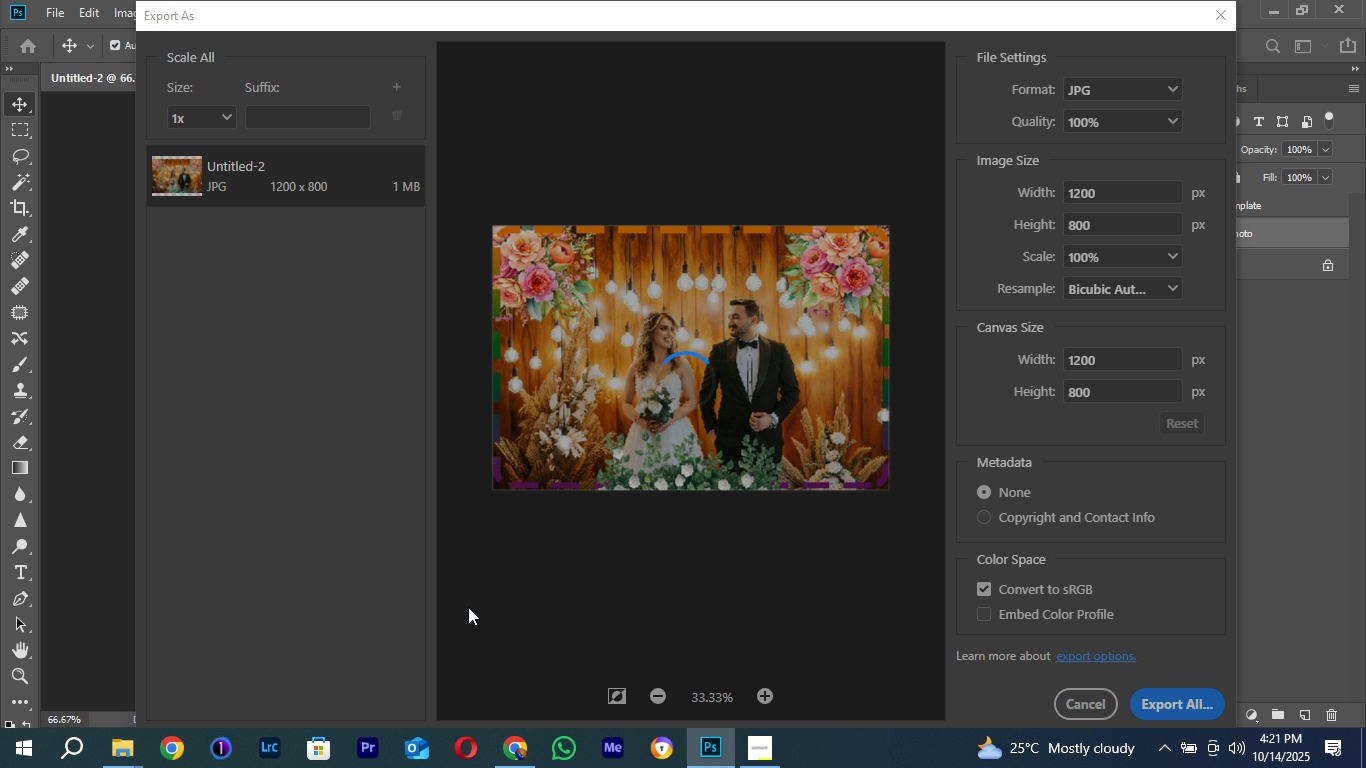 
left_click([63, 8])
 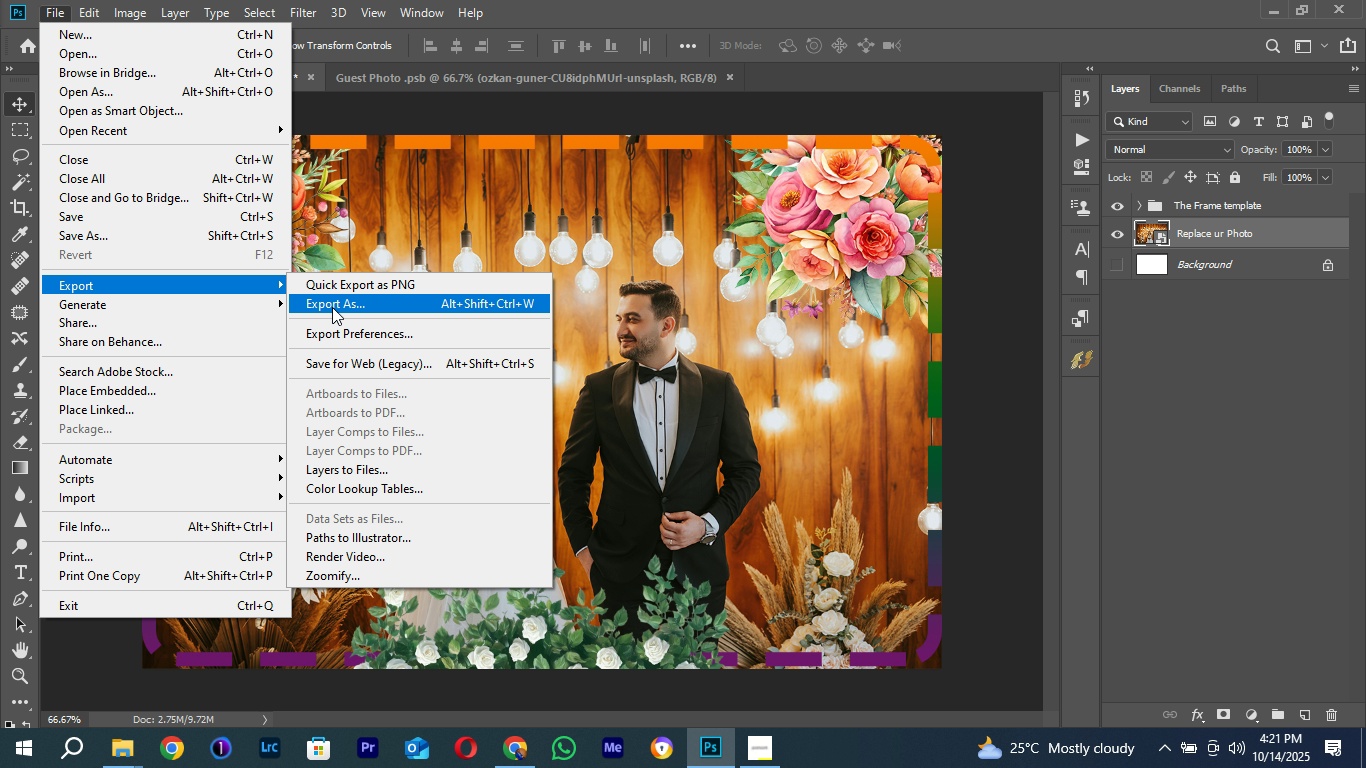 
wait(13.32)
 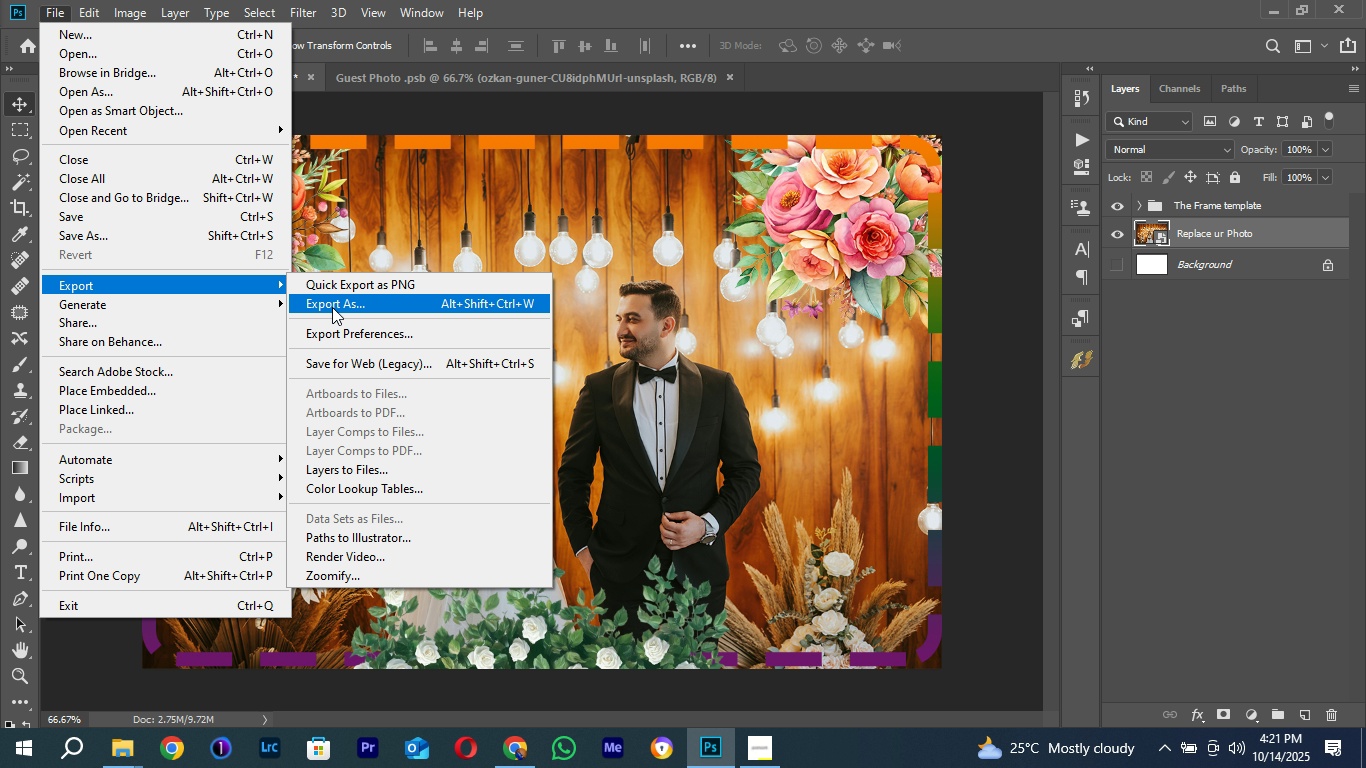 
left_click([332, 307])
 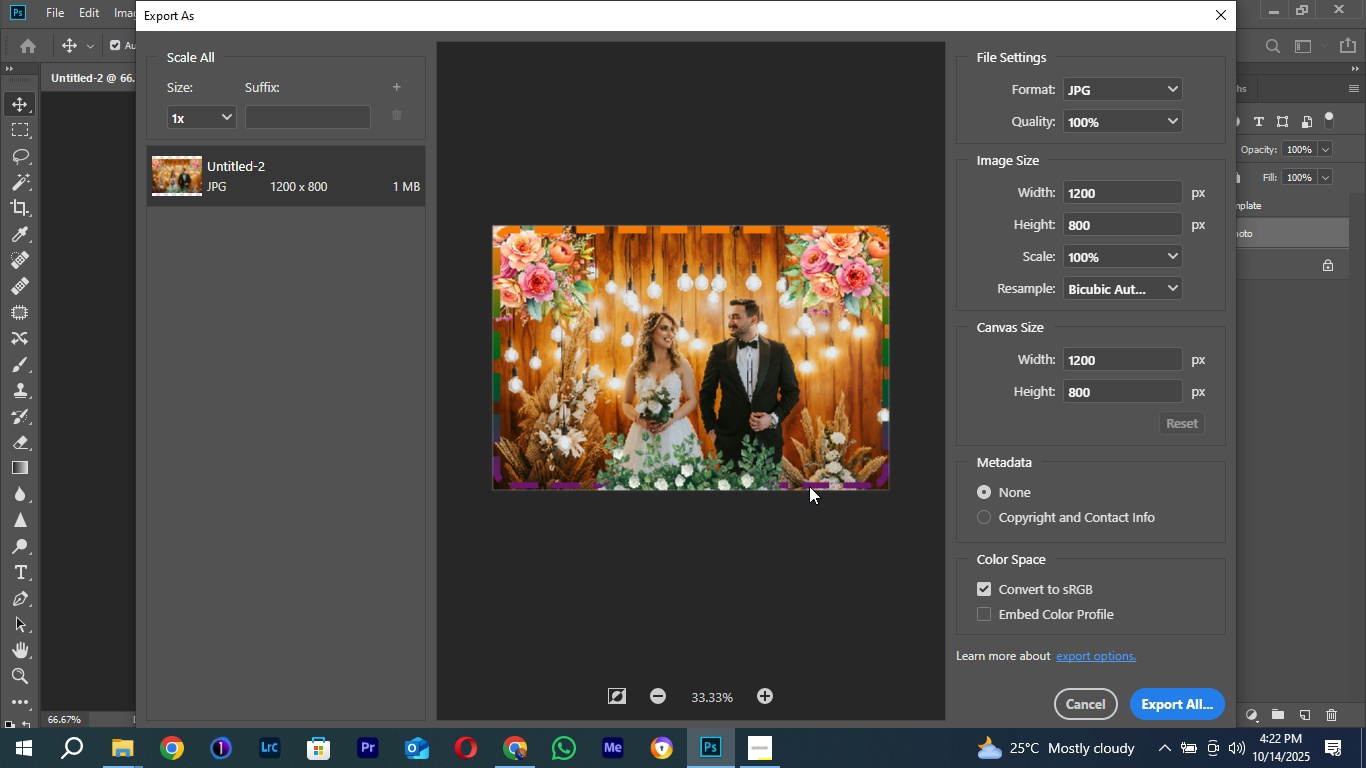 
wait(13.94)
 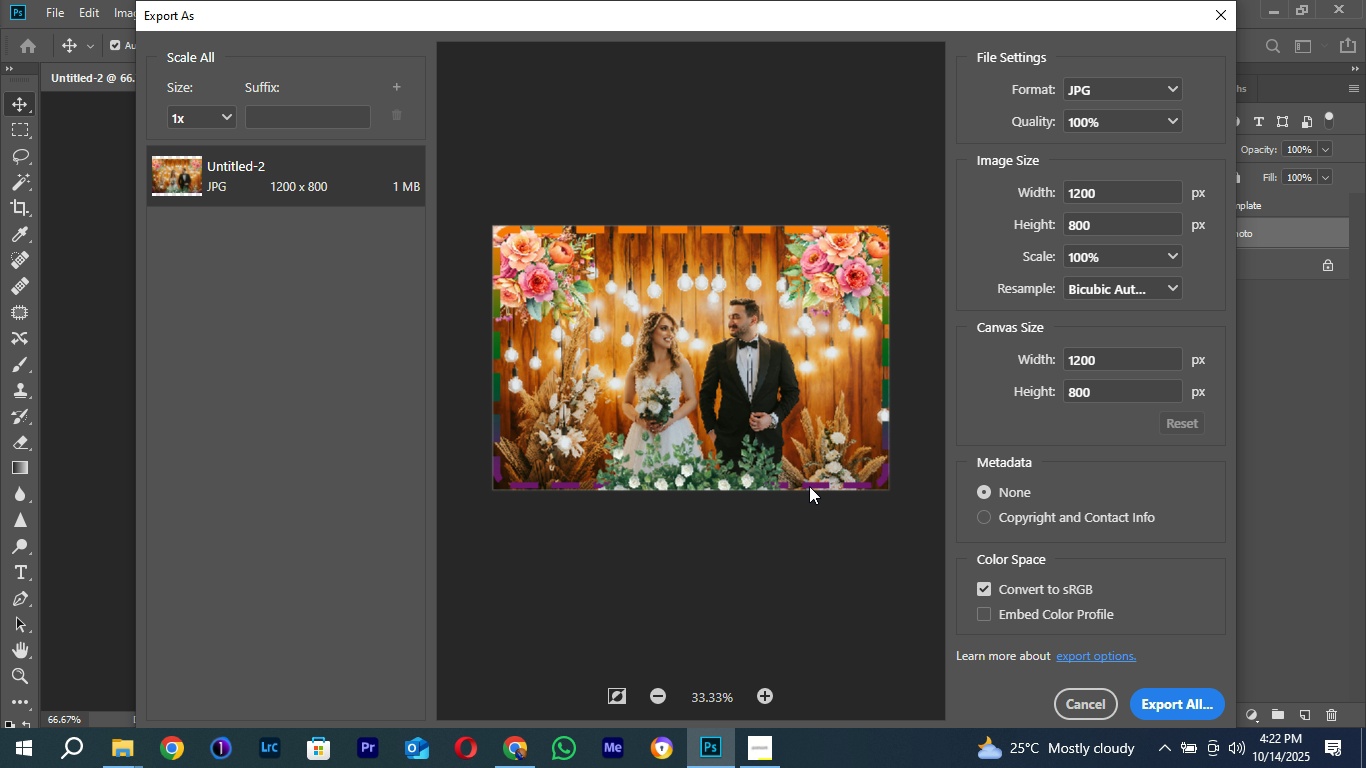 
left_click([219, 124])
 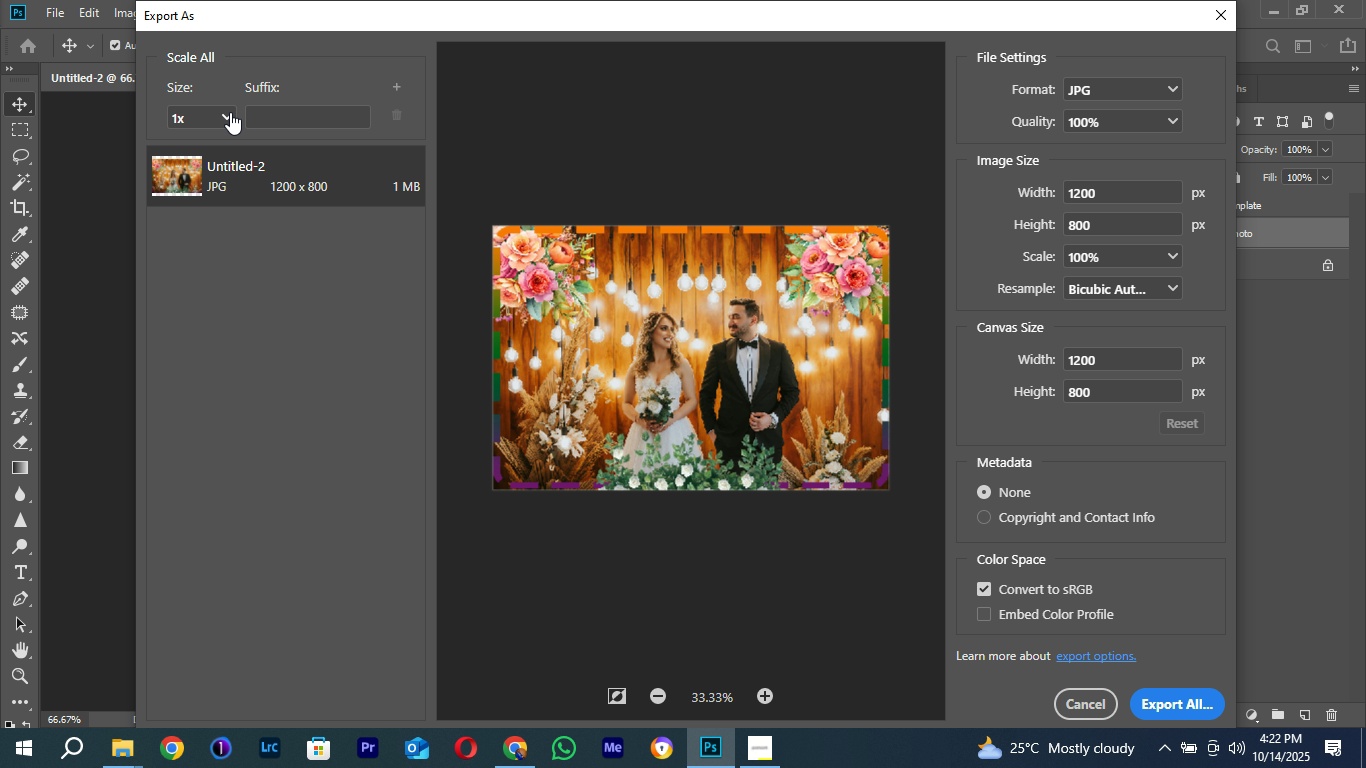 
left_click([230, 112])
 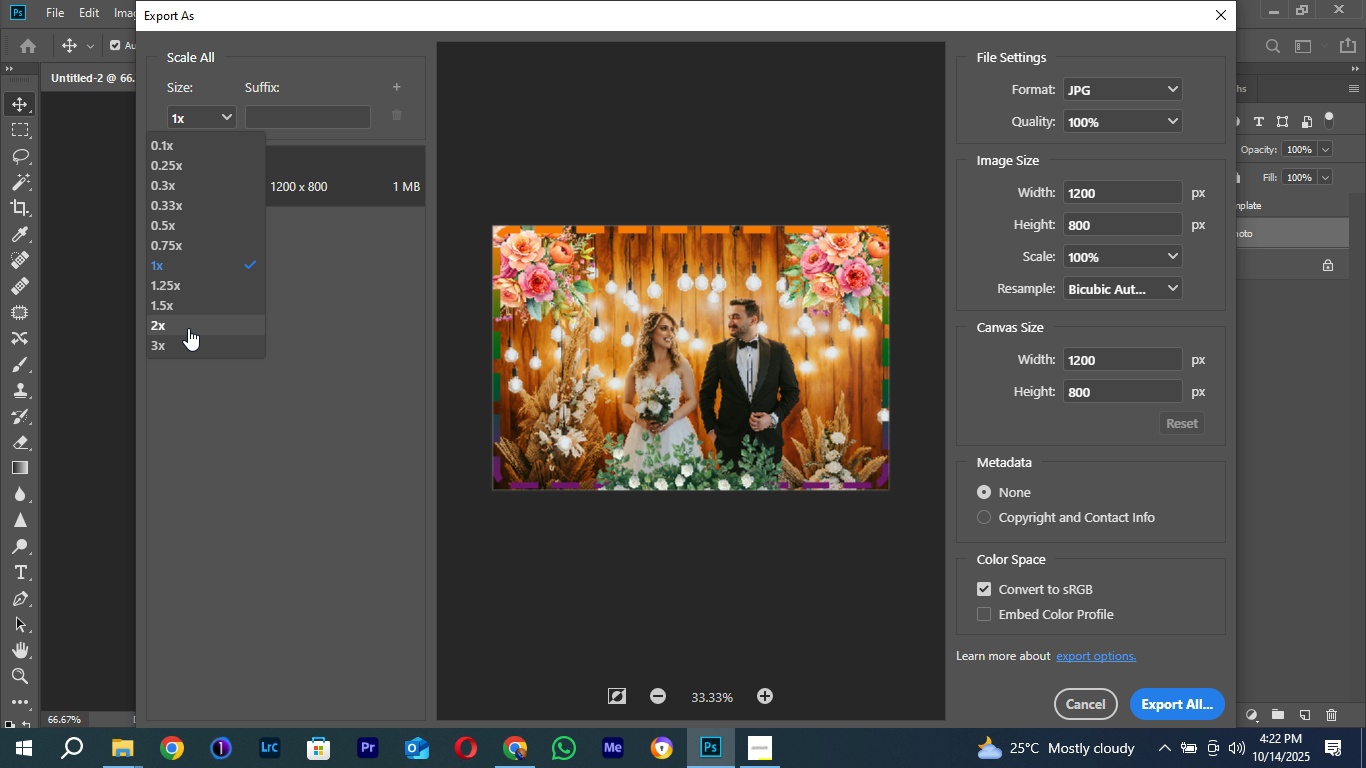 
left_click([181, 328])
 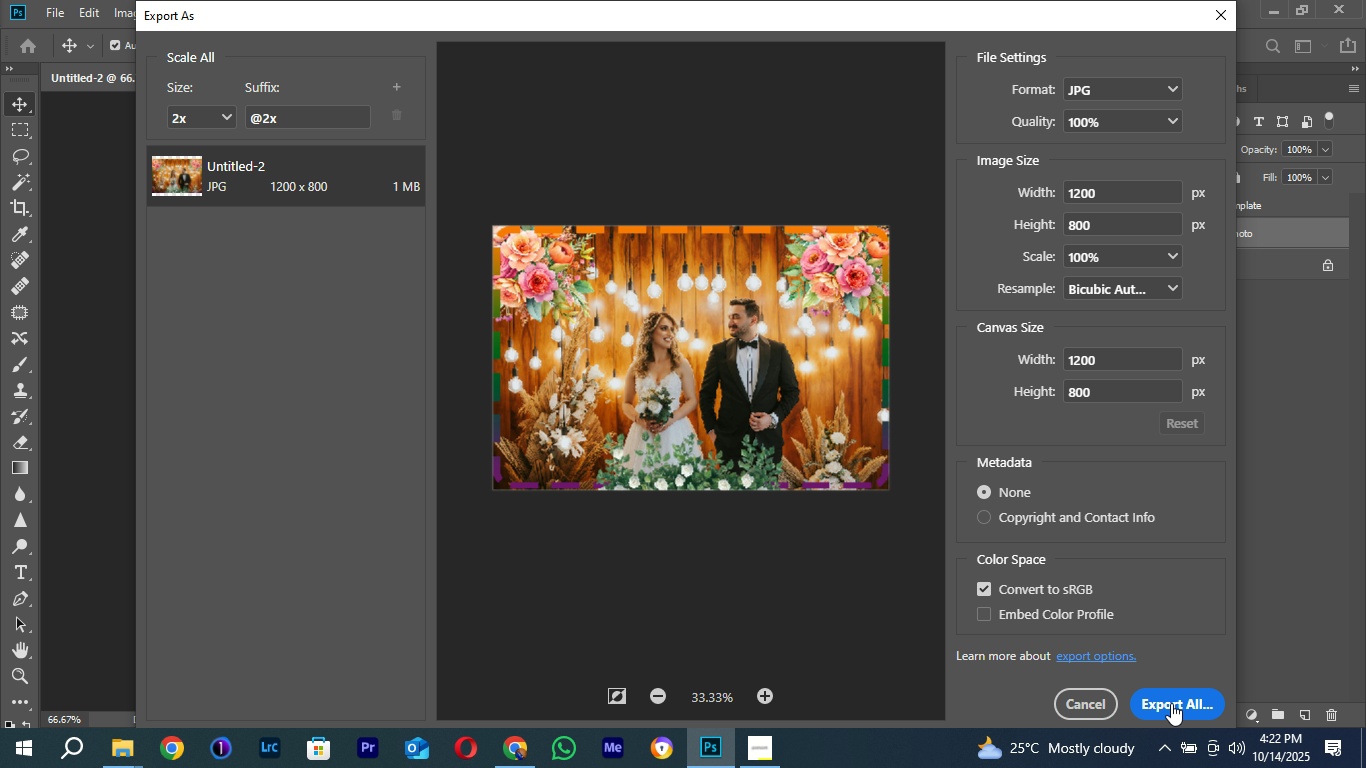 
left_click([1171, 703])
 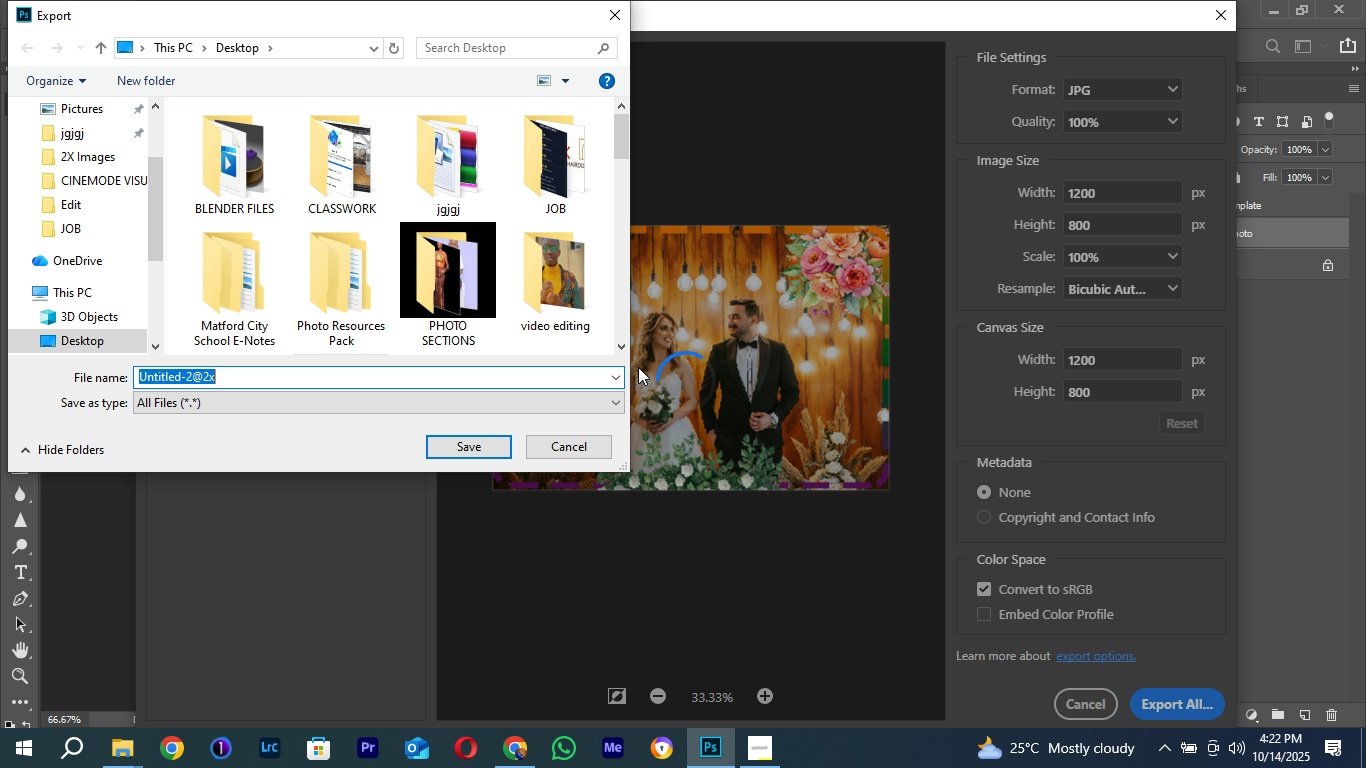 
double_click([624, 350])
 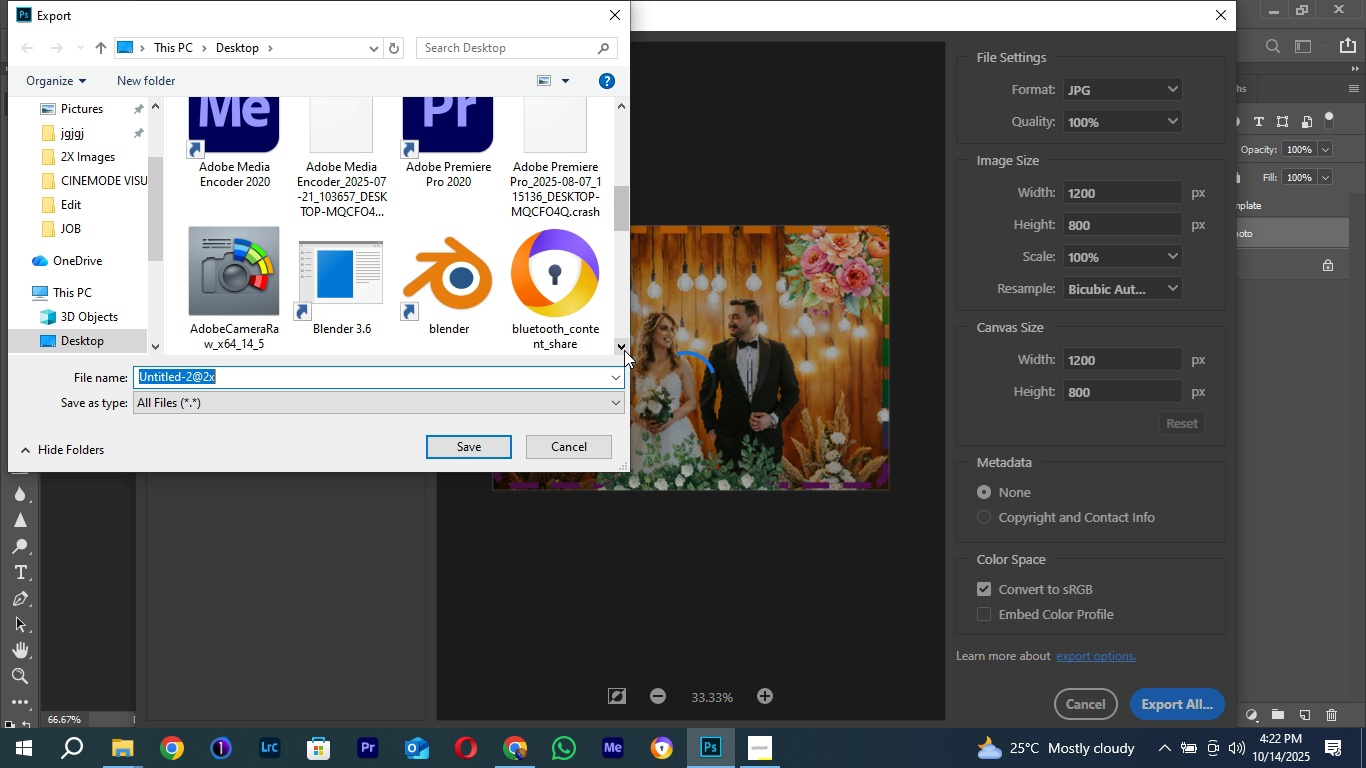 
triple_click([624, 350])
 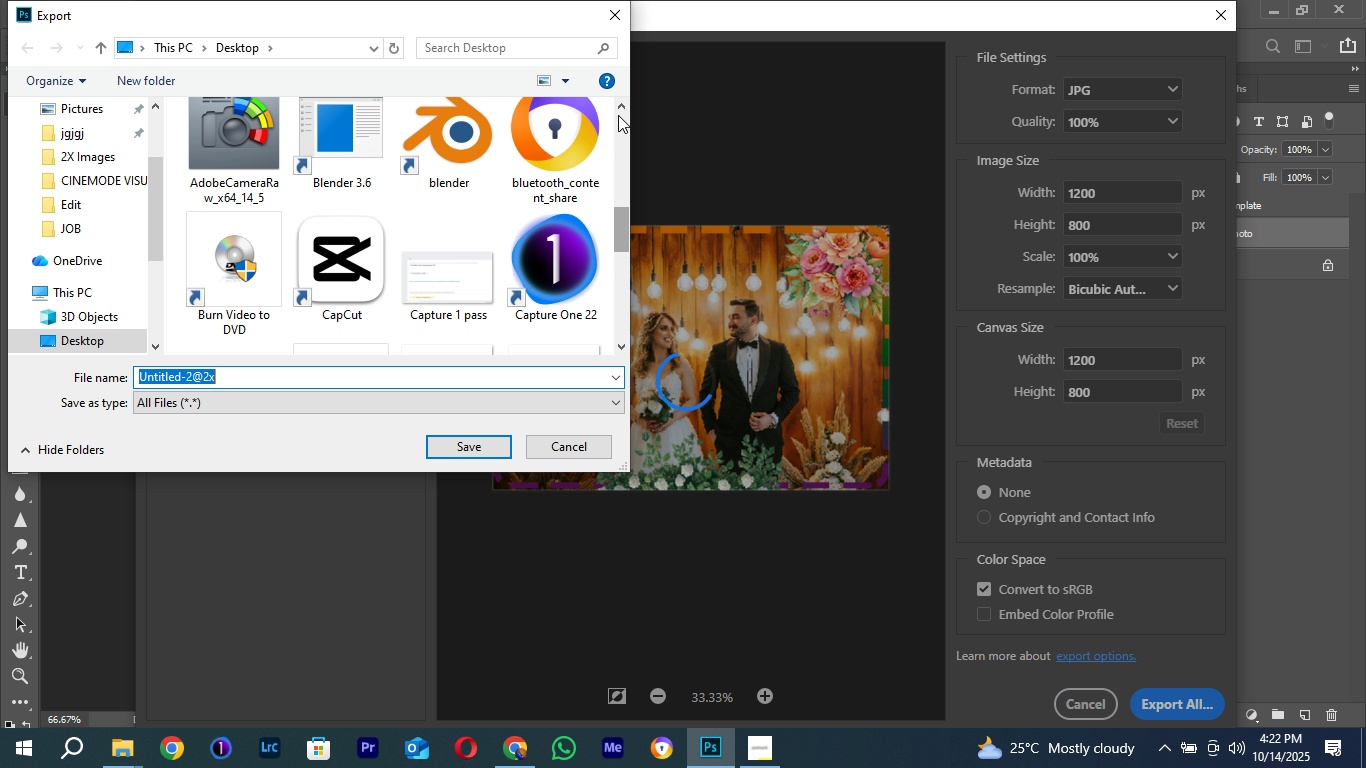 
double_click([618, 115])
 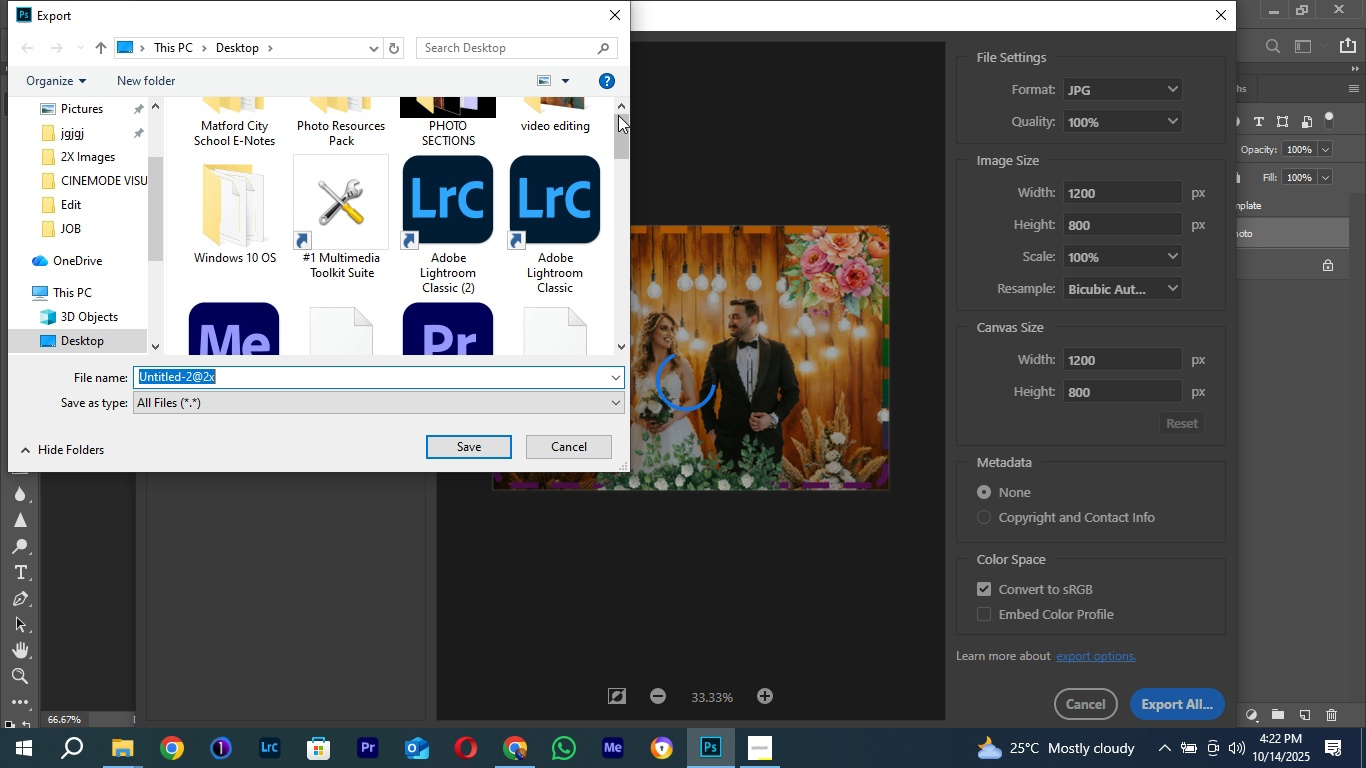 
triple_click([618, 115])
 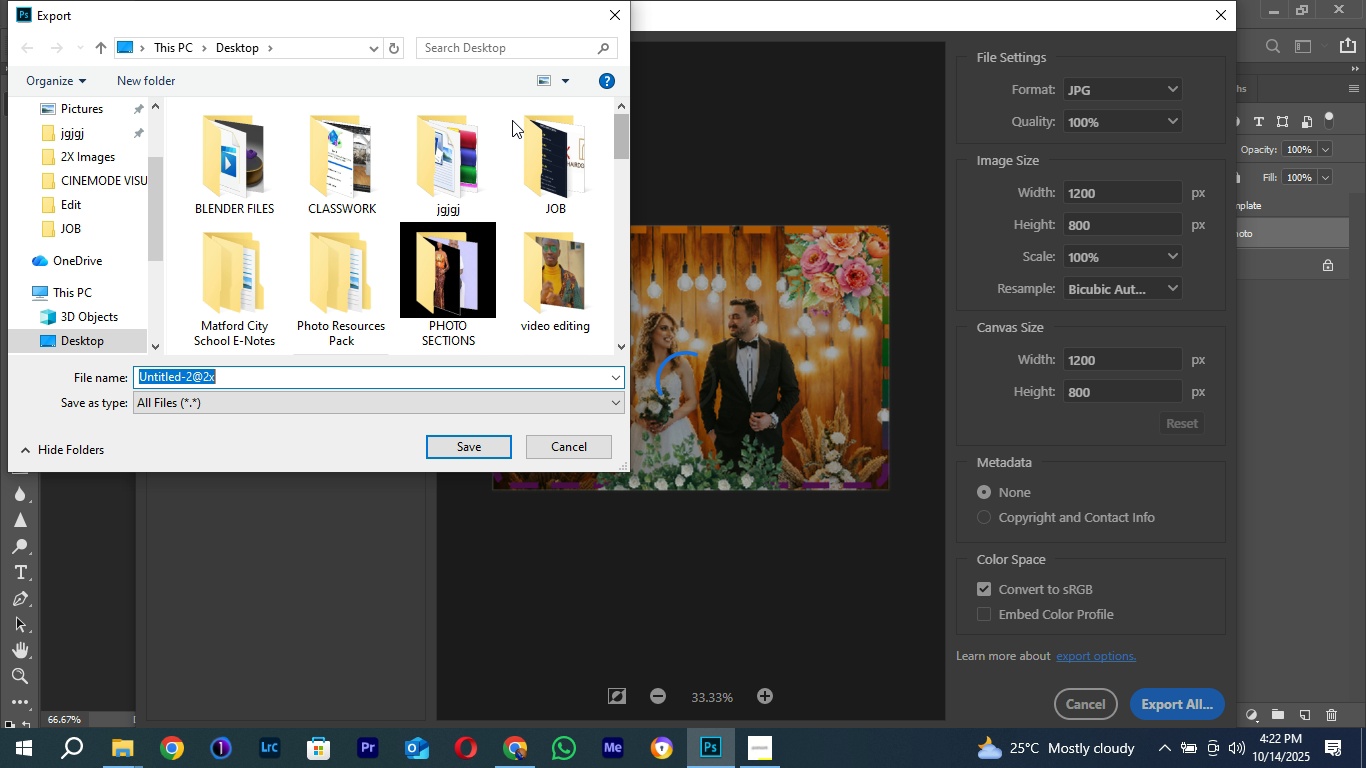 
triple_click([618, 115])
 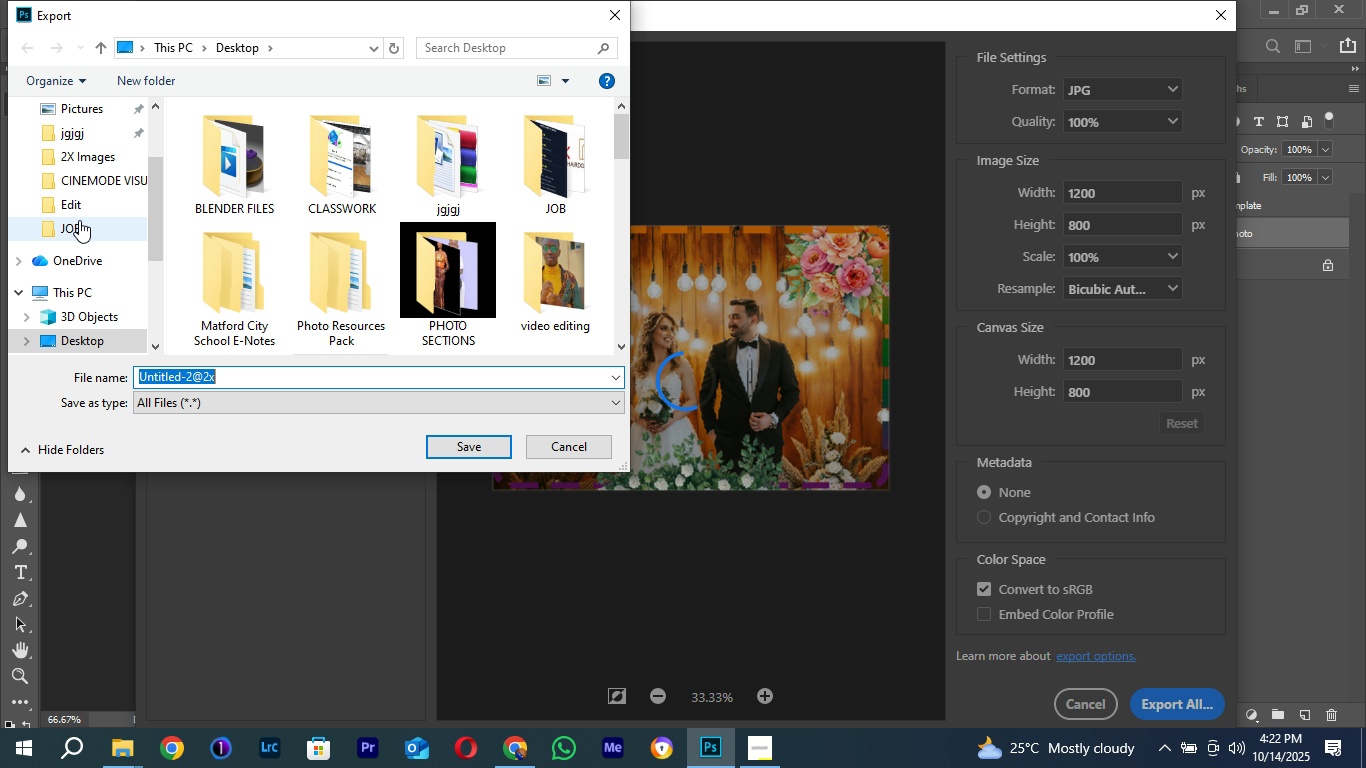 
left_click([79, 220])
 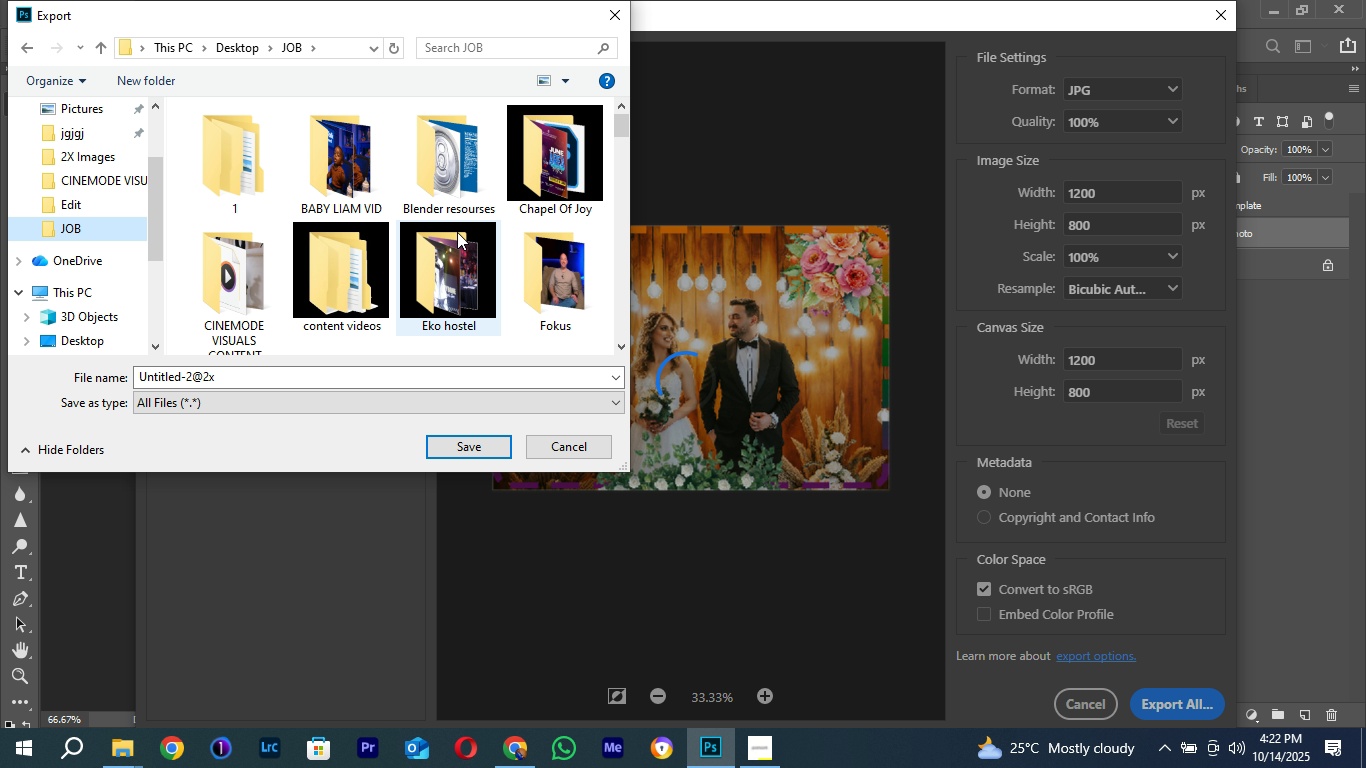 
scroll: coordinate [457, 233], scroll_direction: down, amount: 3.0
 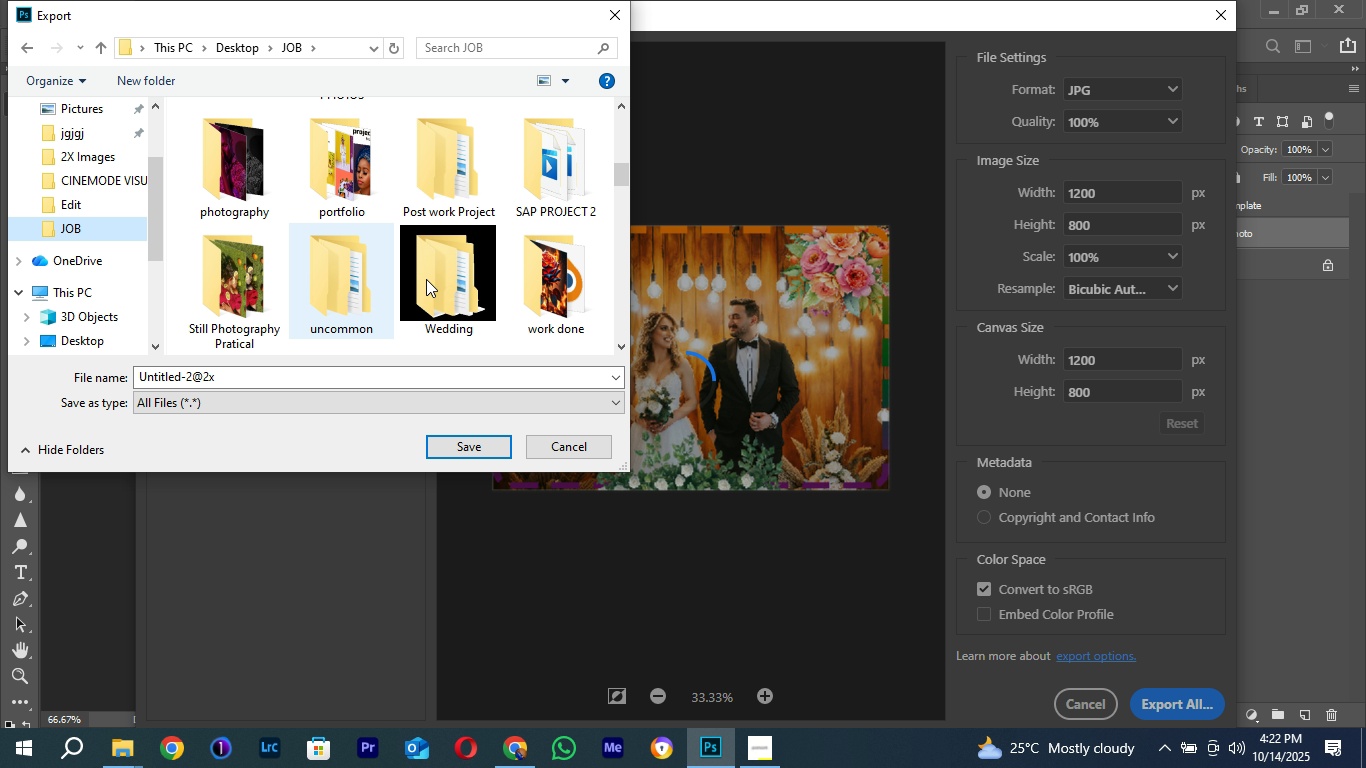 
double_click([433, 151])
 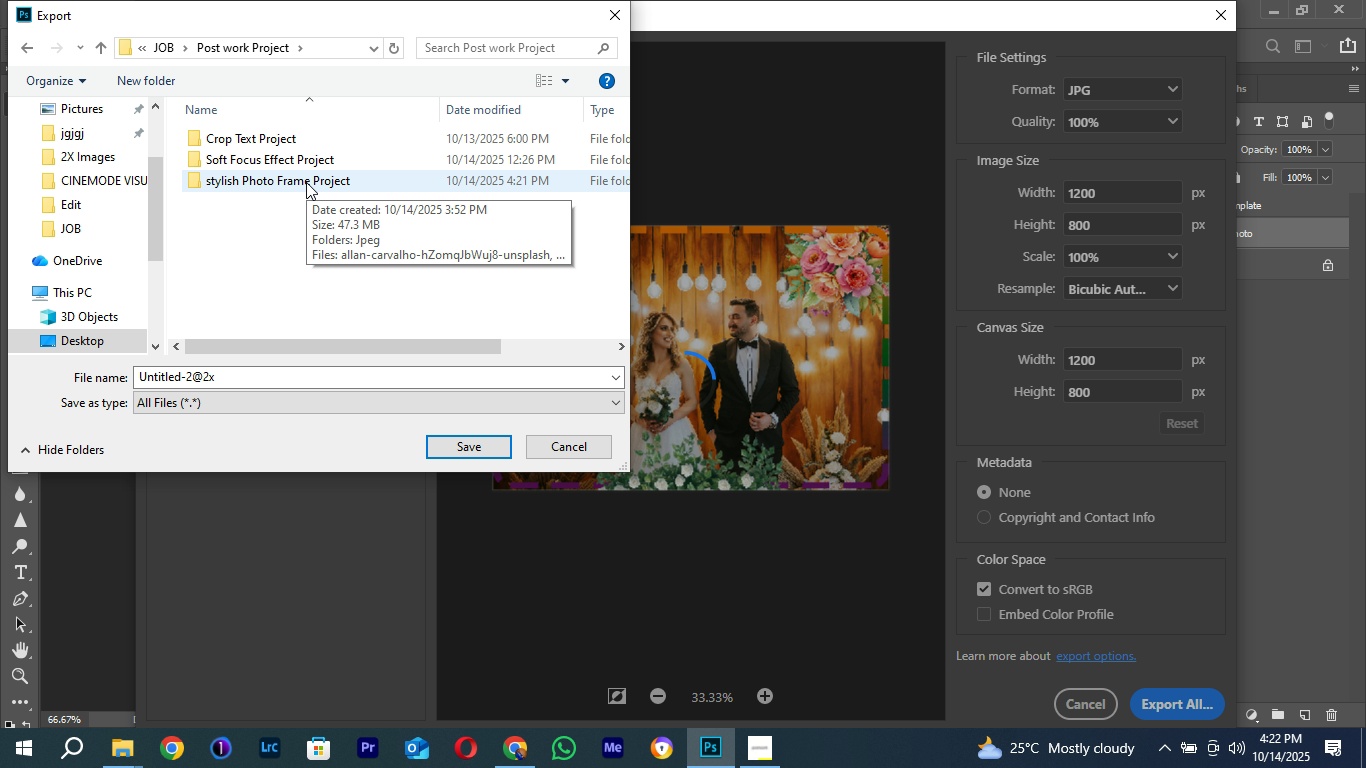 
double_click([306, 182])
 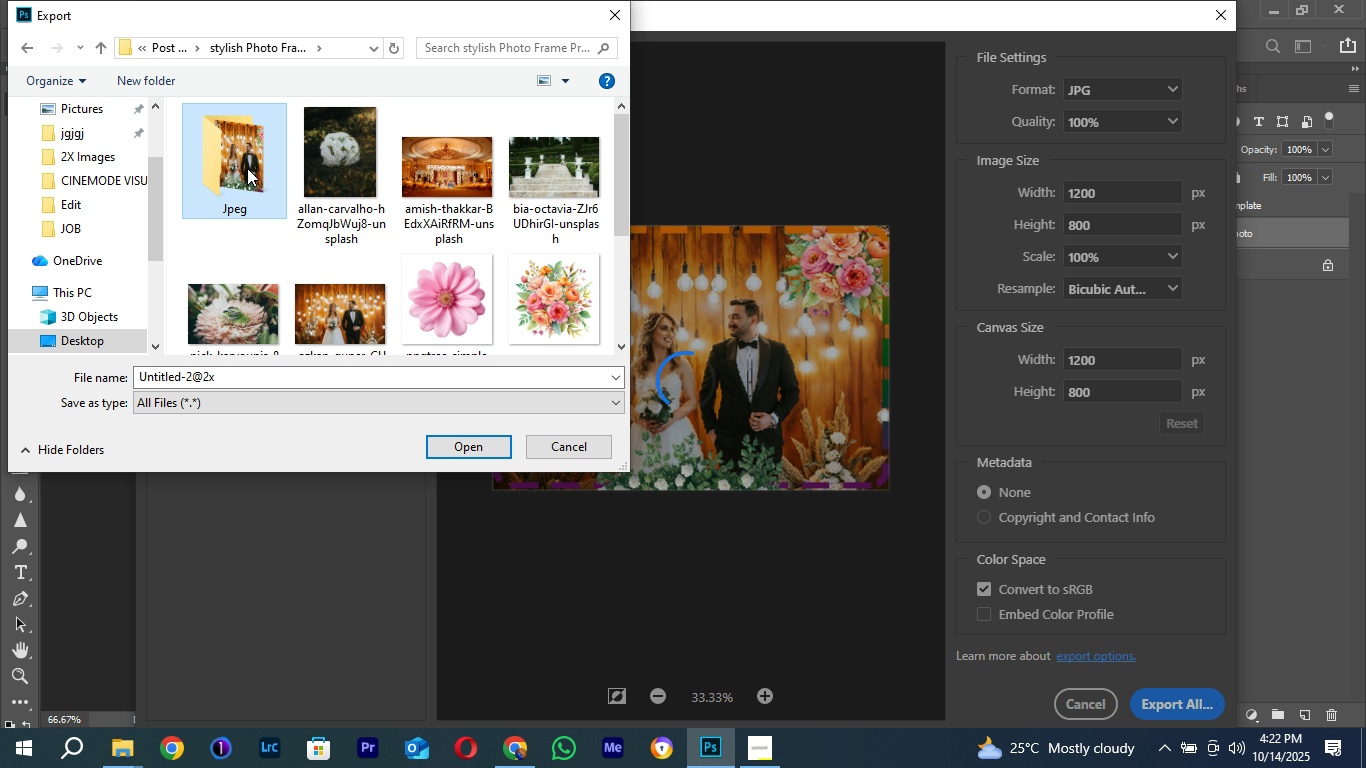 
double_click([247, 168])
 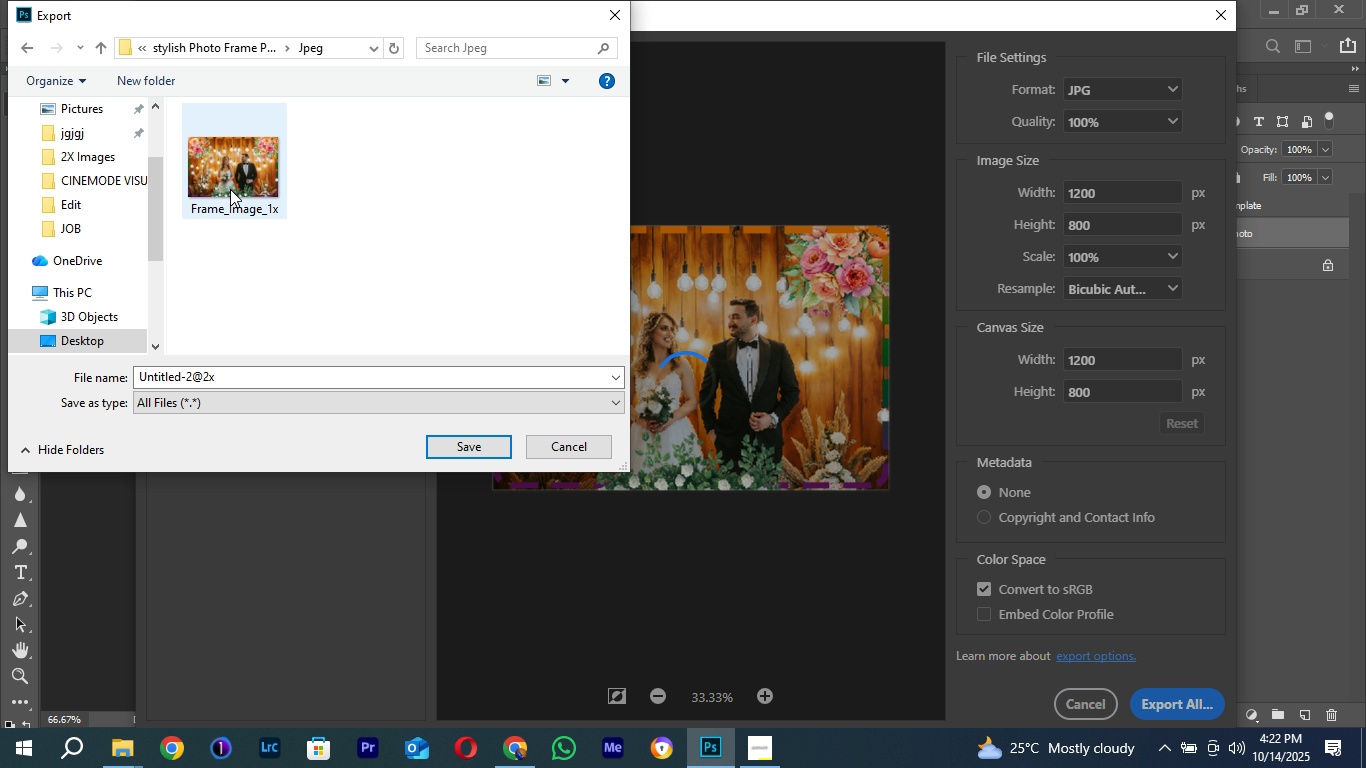 
left_click([230, 189])
 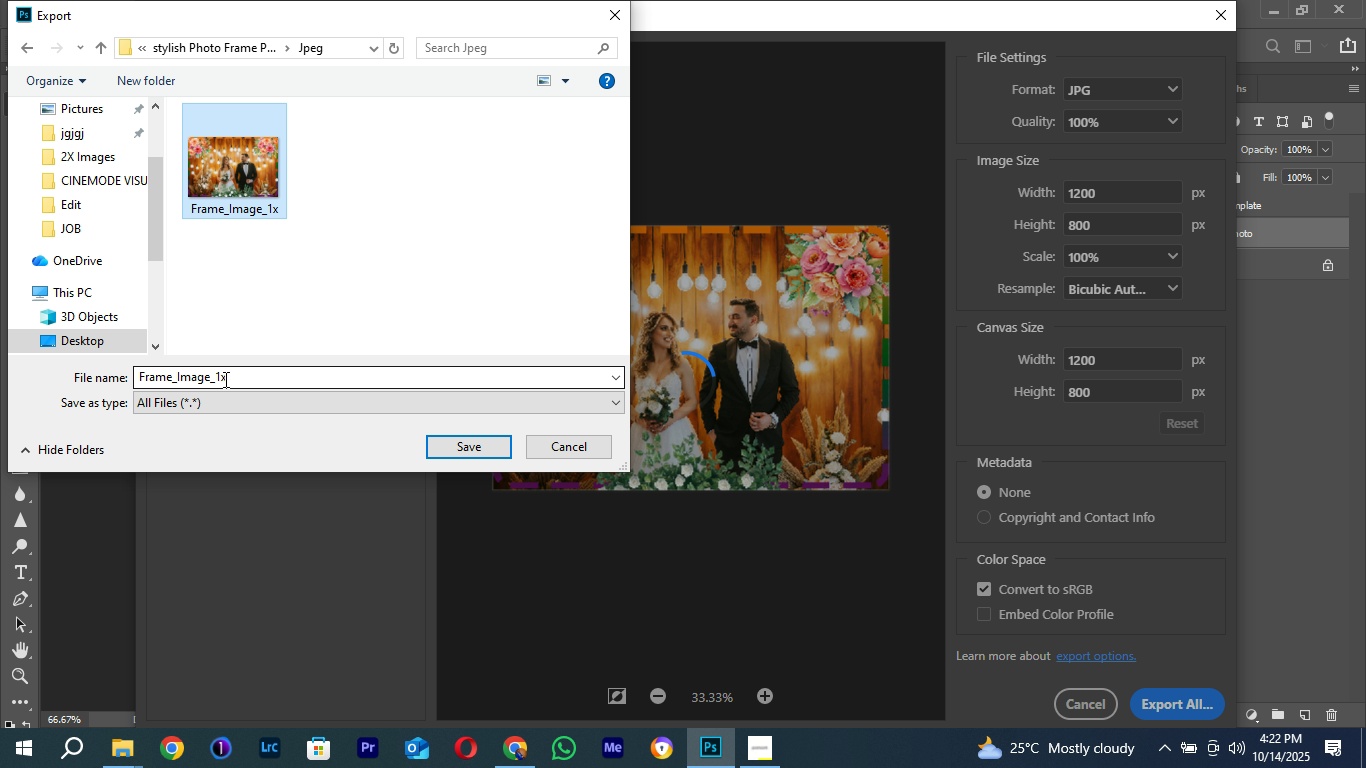 
left_click([220, 376])
 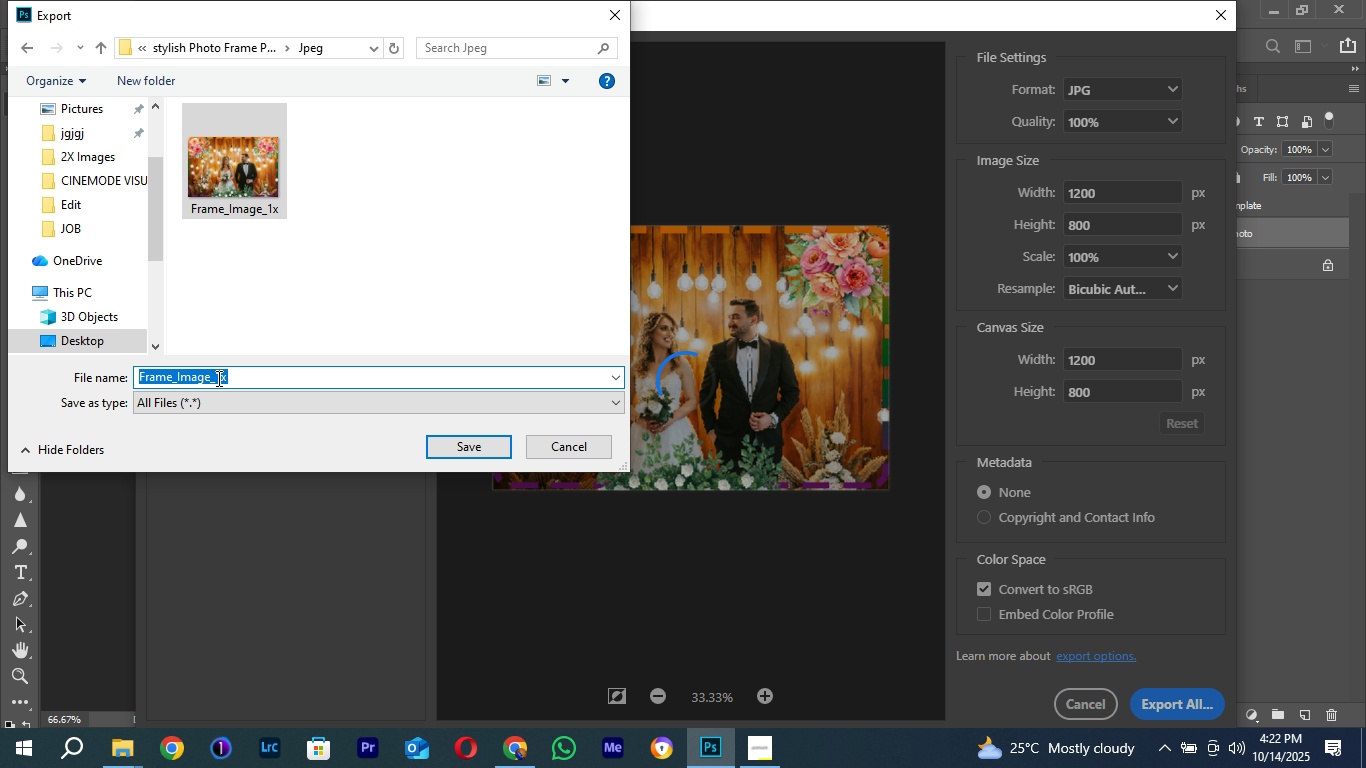 
left_click([217, 378])
 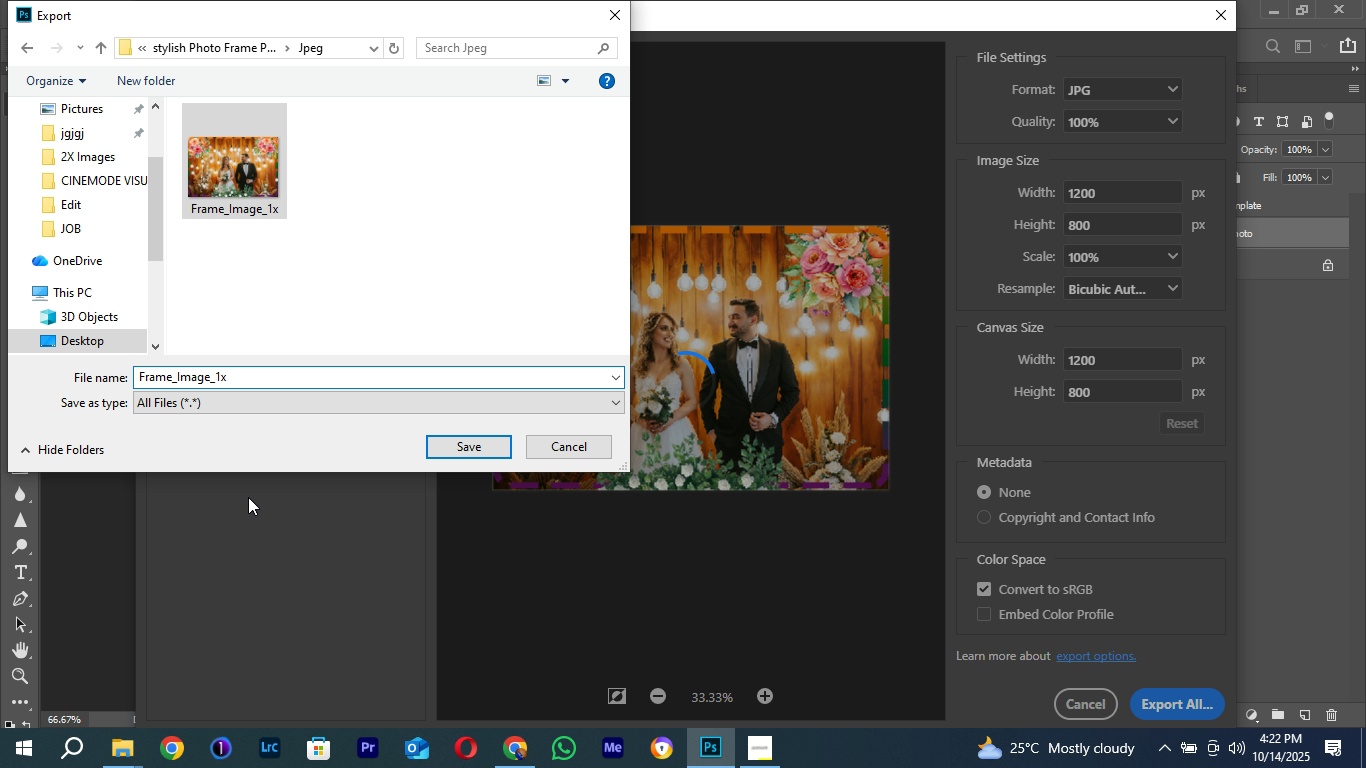 
key(ArrowRight)
 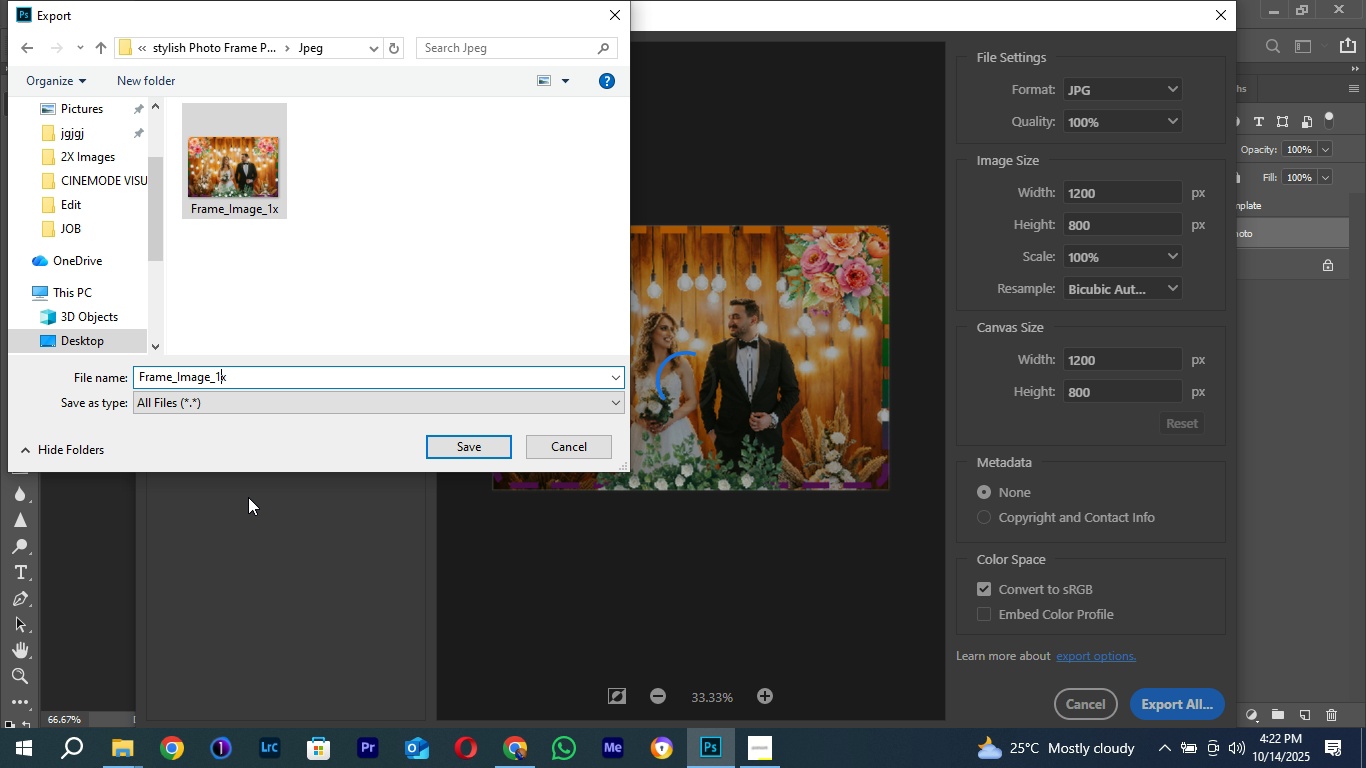 
key(Backspace)
 